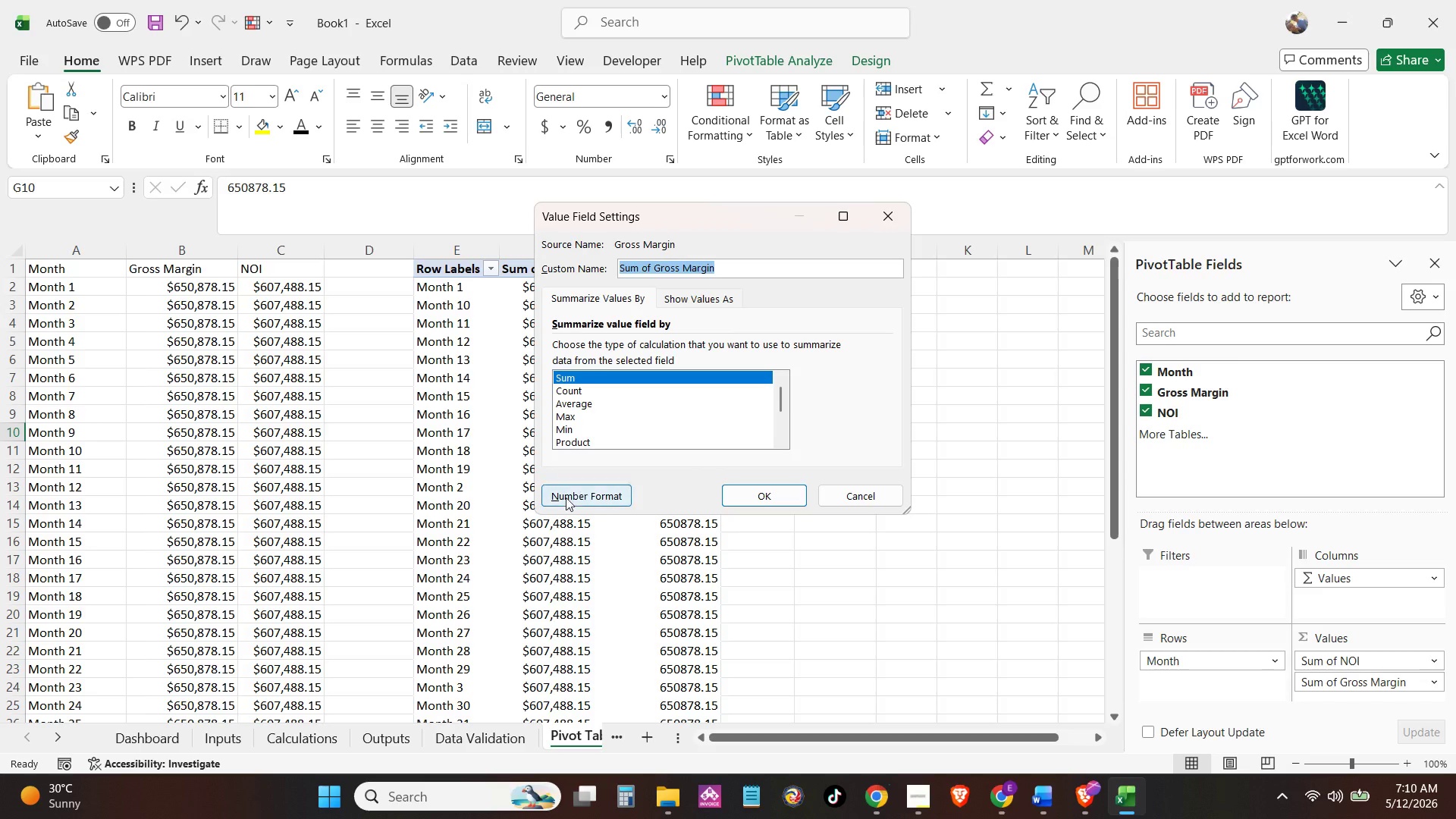 
left_click([566, 497])
 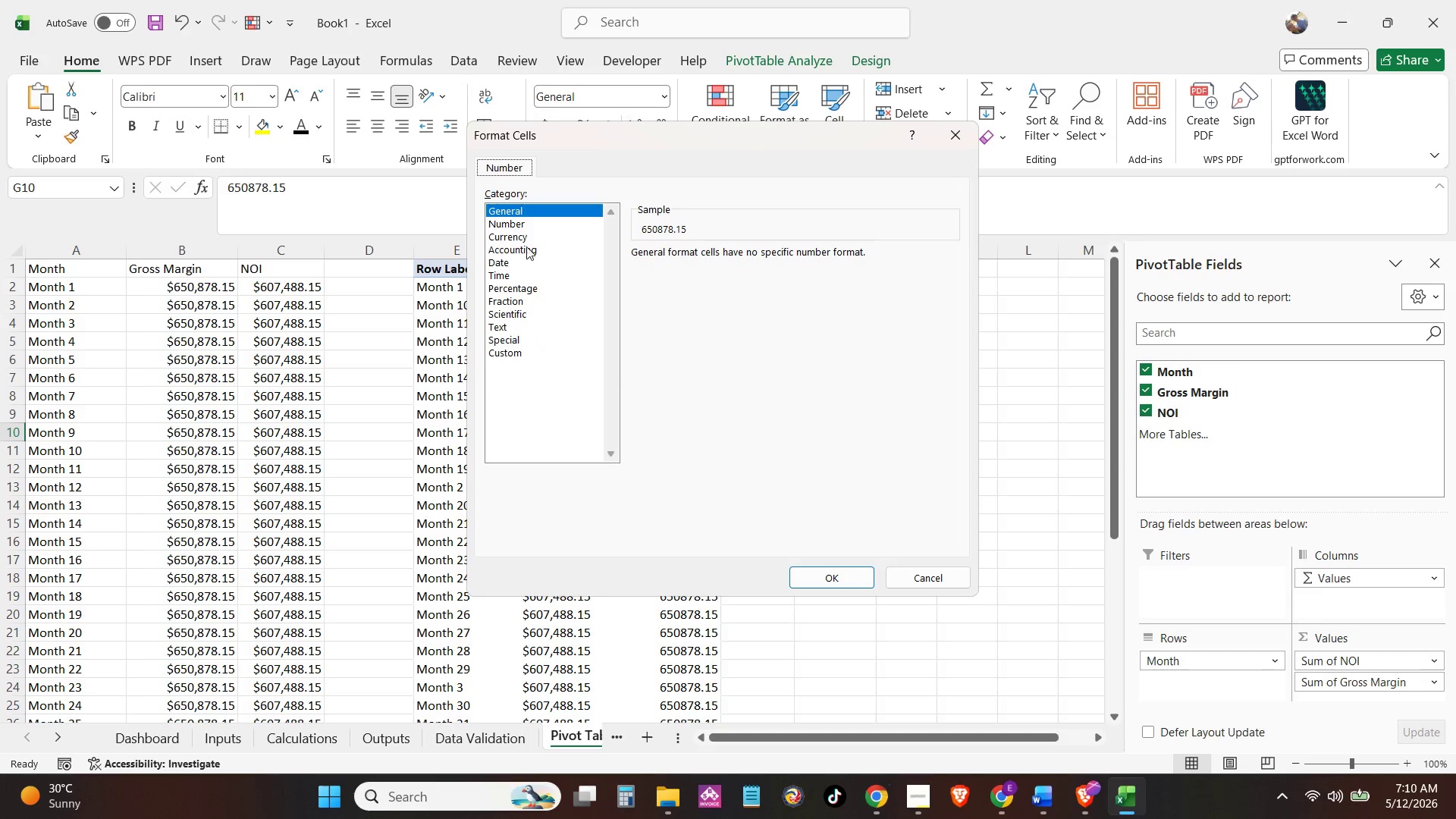 
left_click([526, 237])
 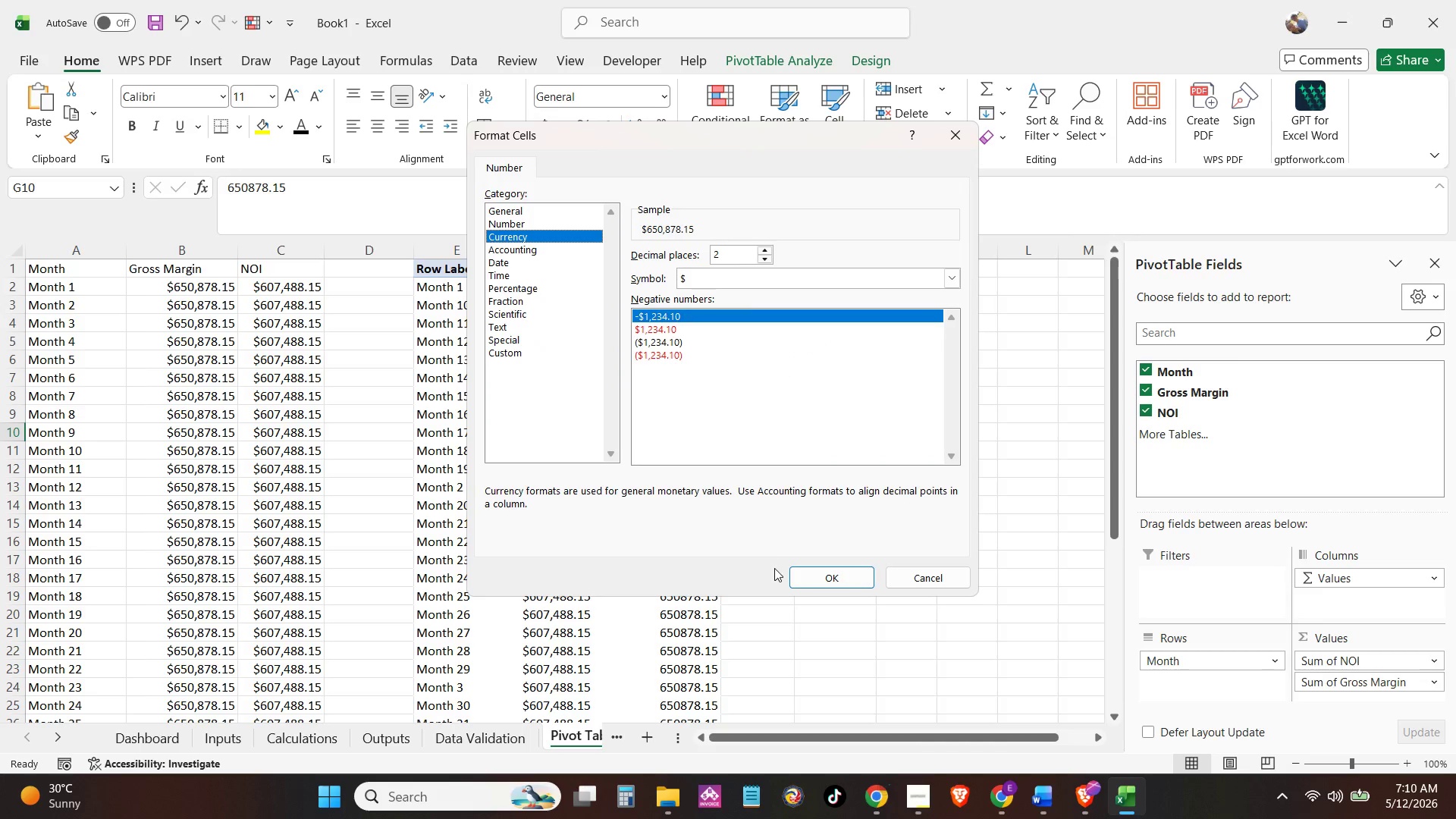 
left_click([819, 577])
 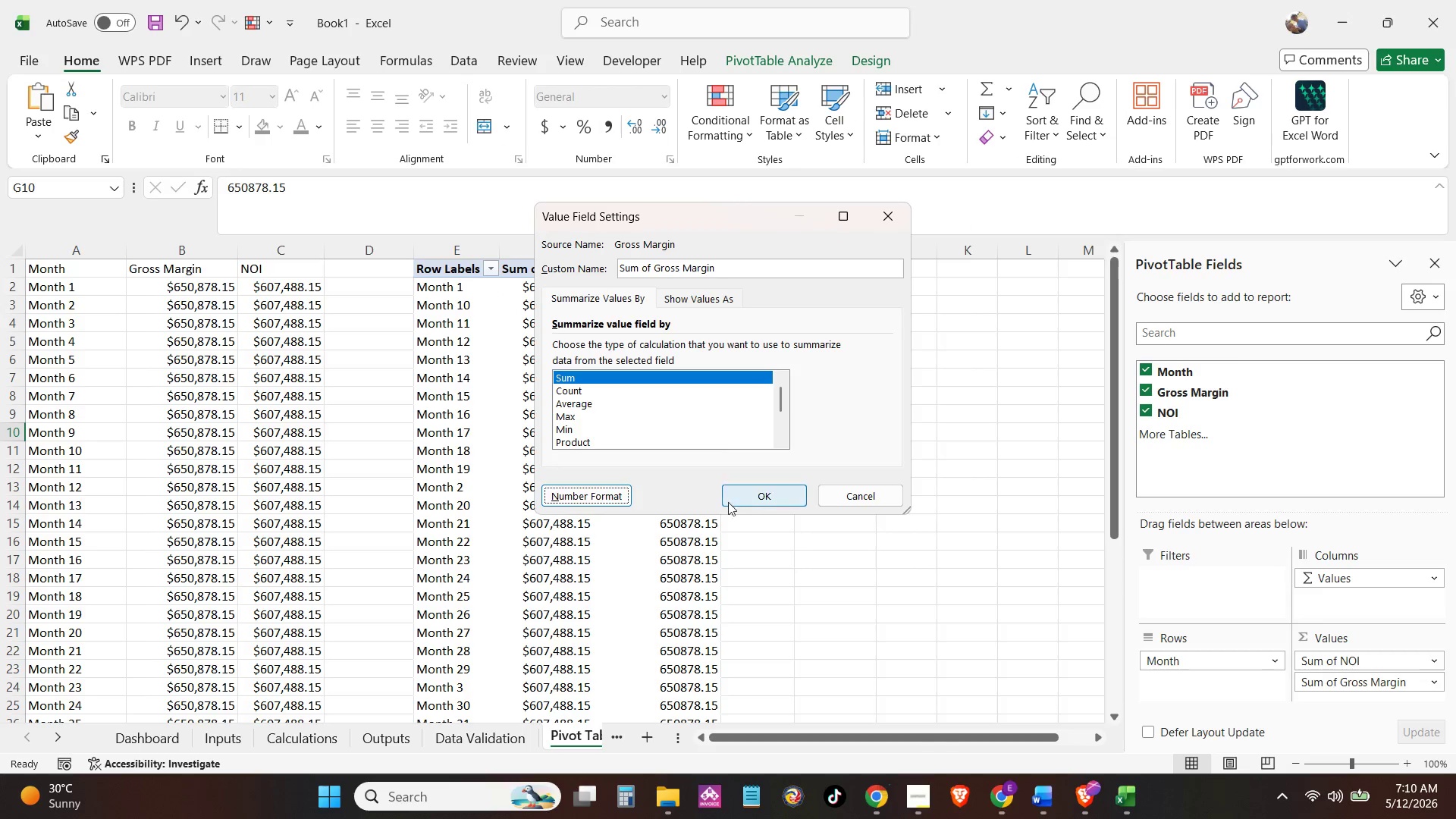 
left_click_drag(start_coordinate=[745, 505], to_coordinate=[748, 502])
 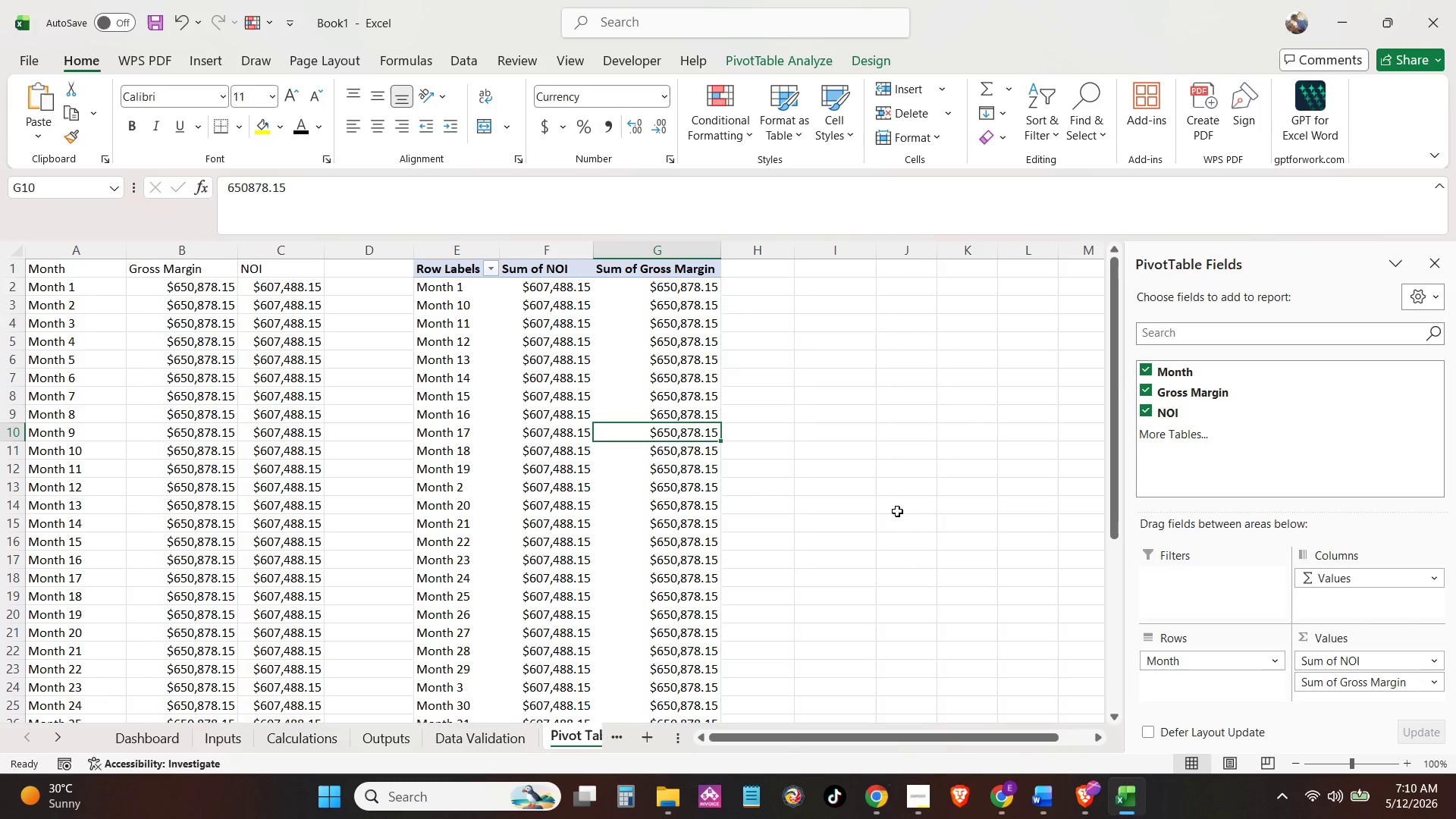 
left_click([897, 511])
 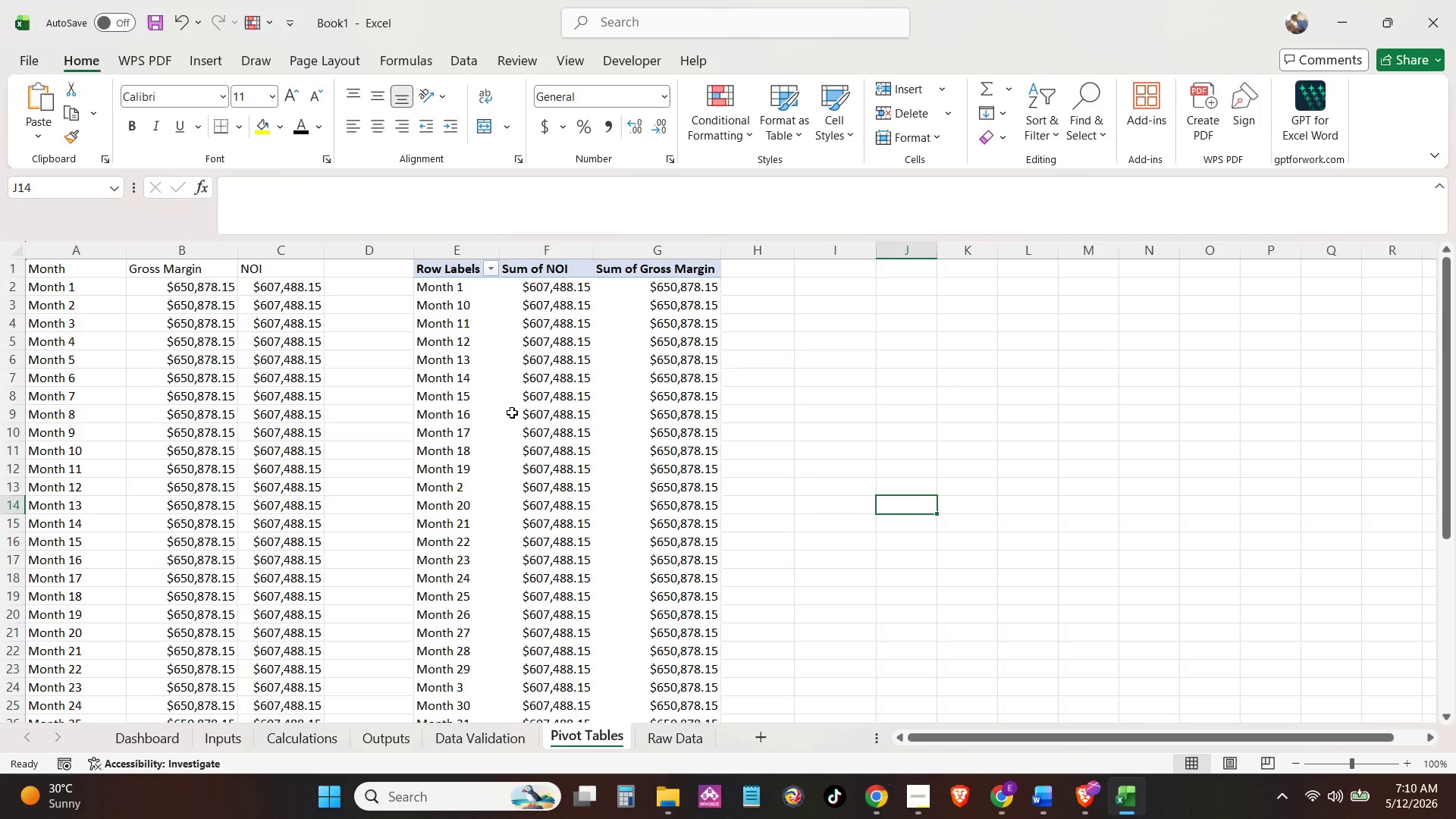 
left_click([534, 463])
 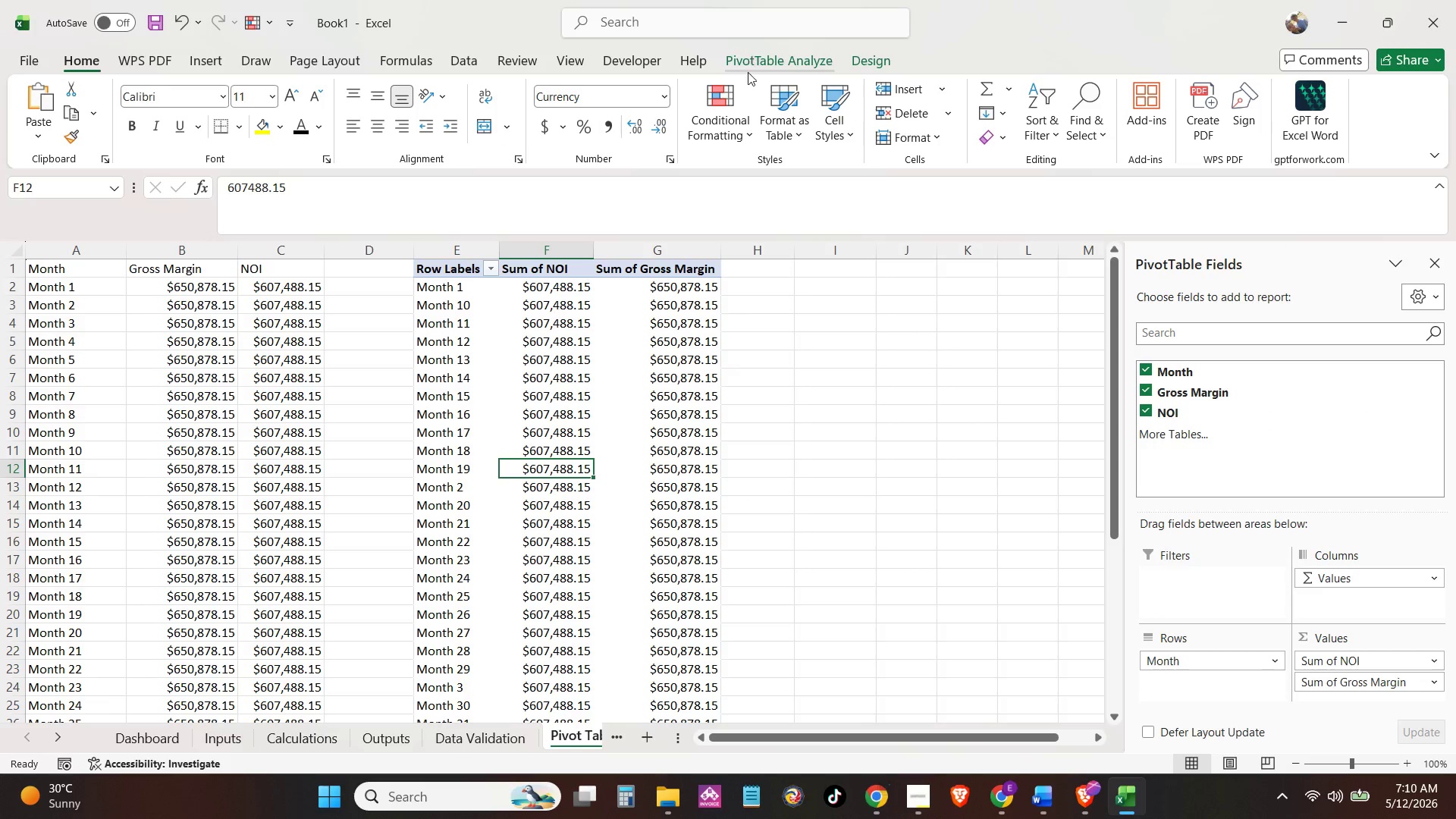 
left_click([758, 49])
 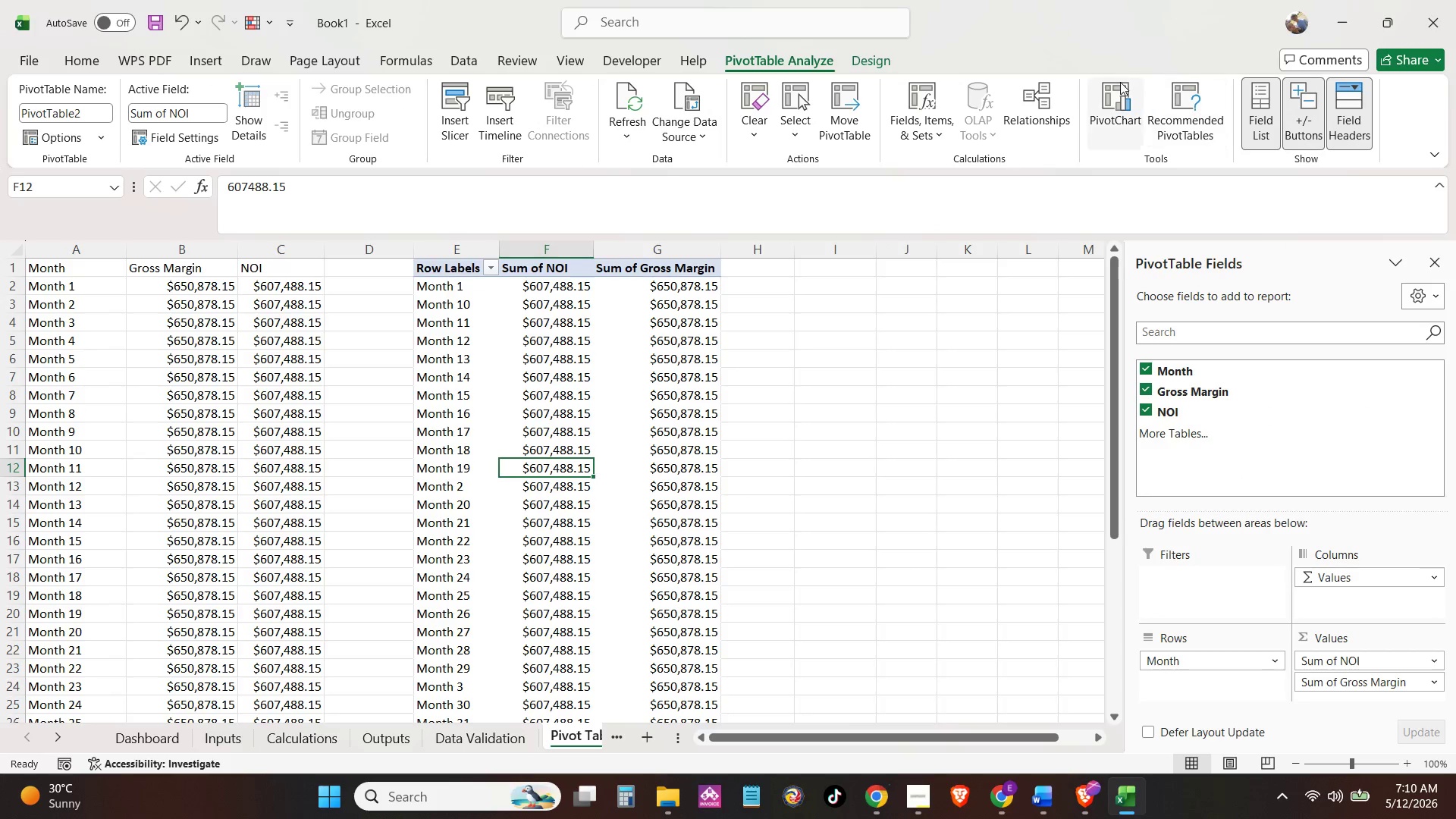 
left_click([1119, 89])
 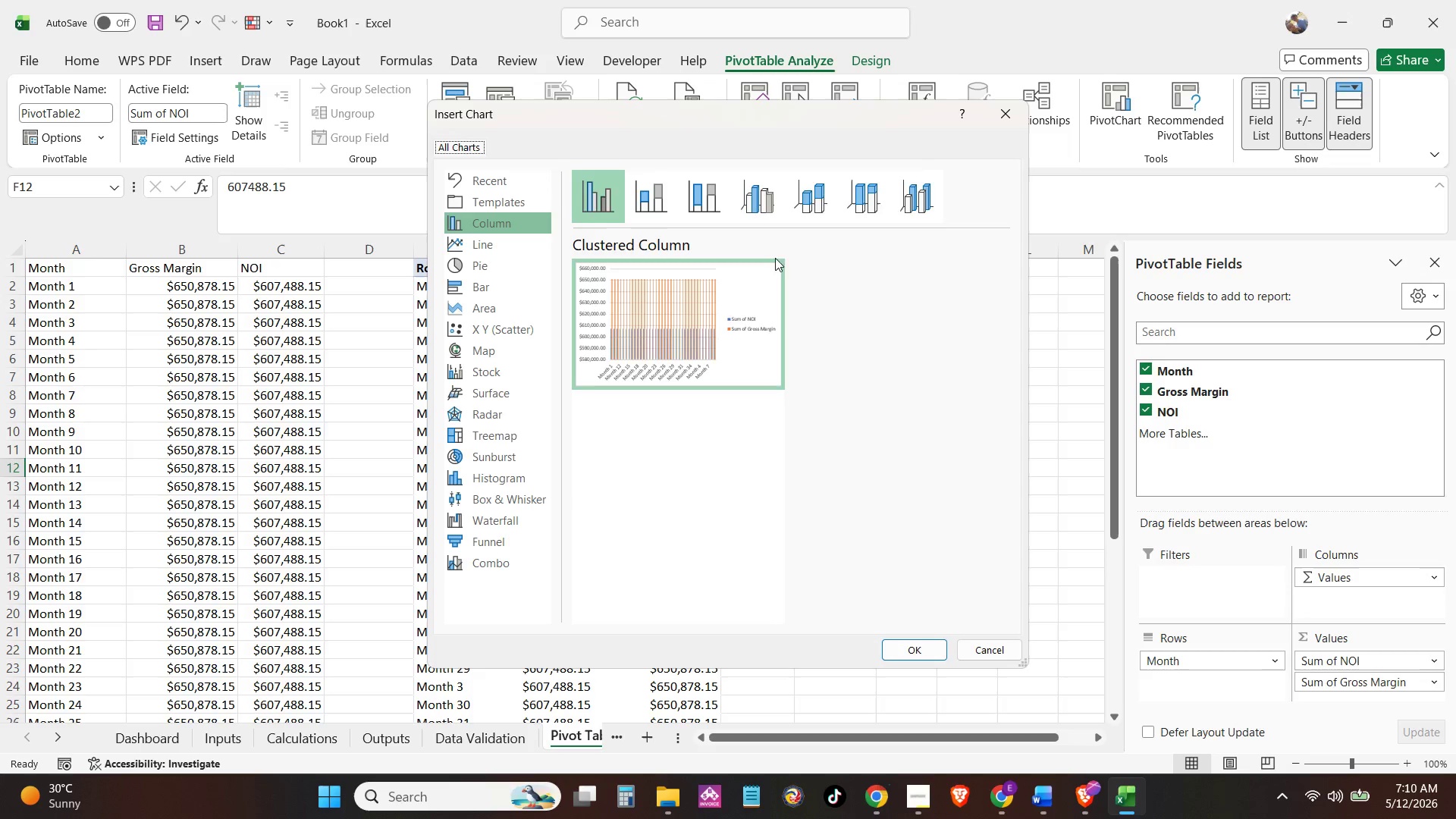 
wait(5.47)
 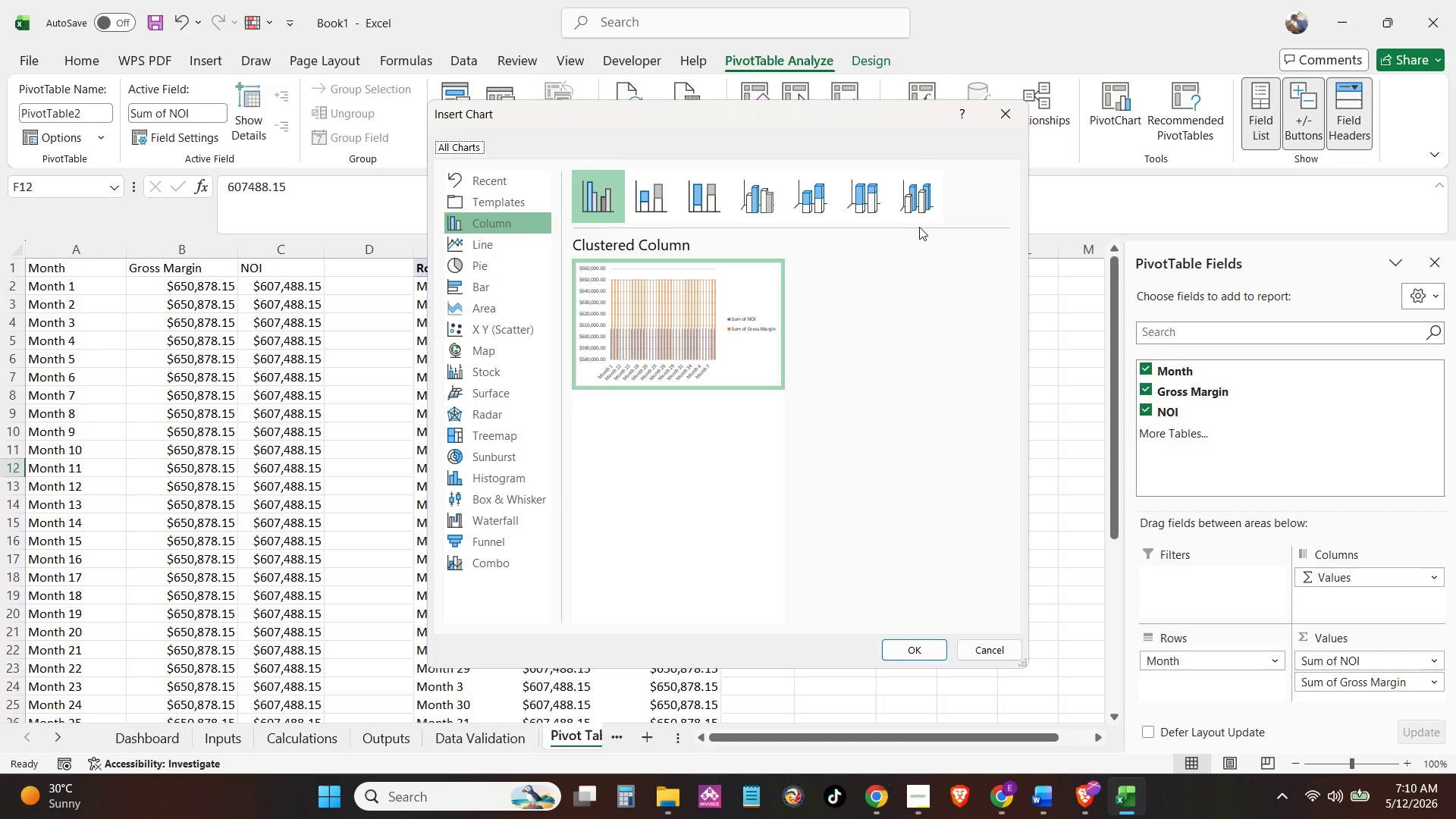 
left_click([521, 238])
 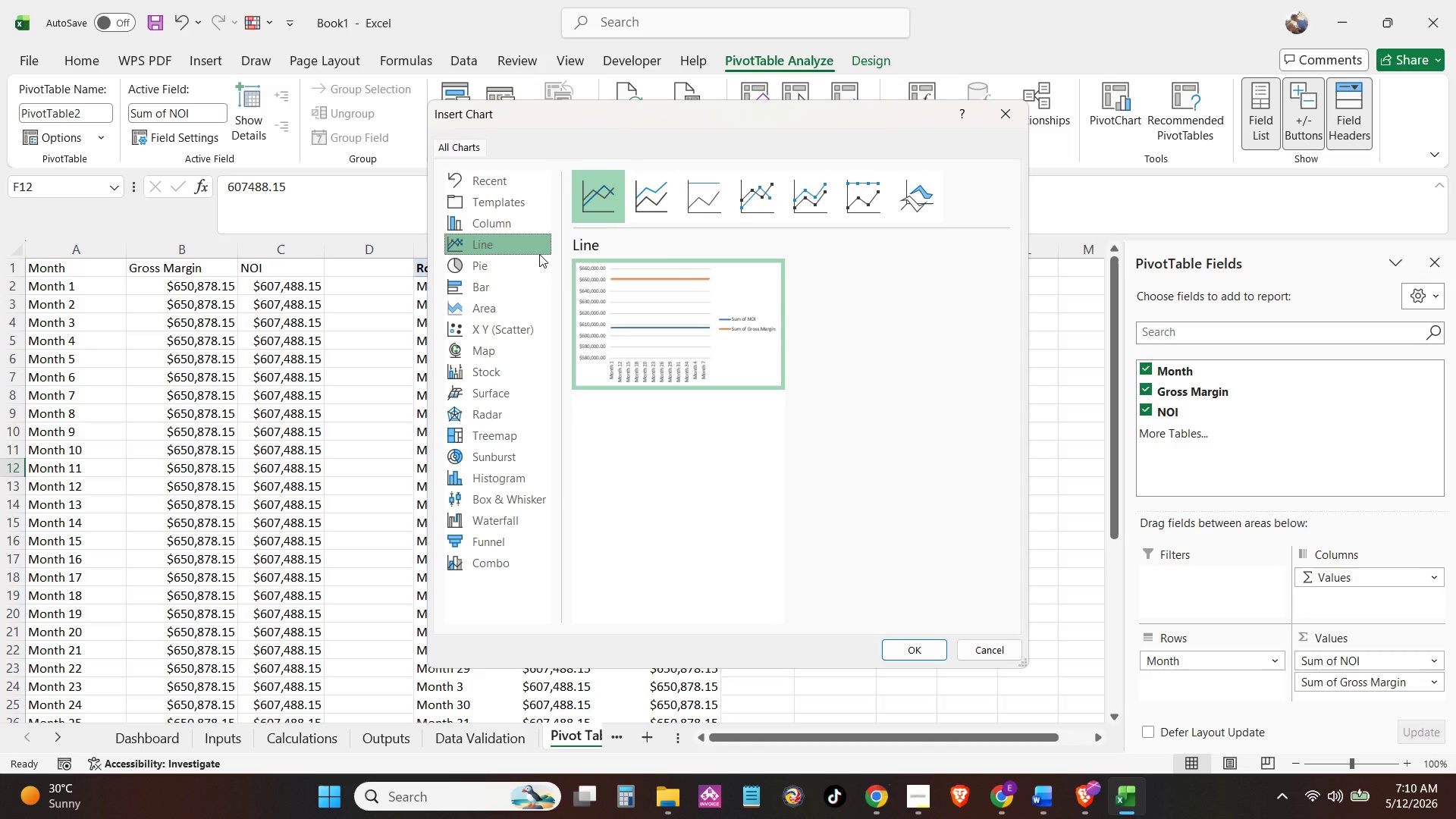 
wait(6.74)
 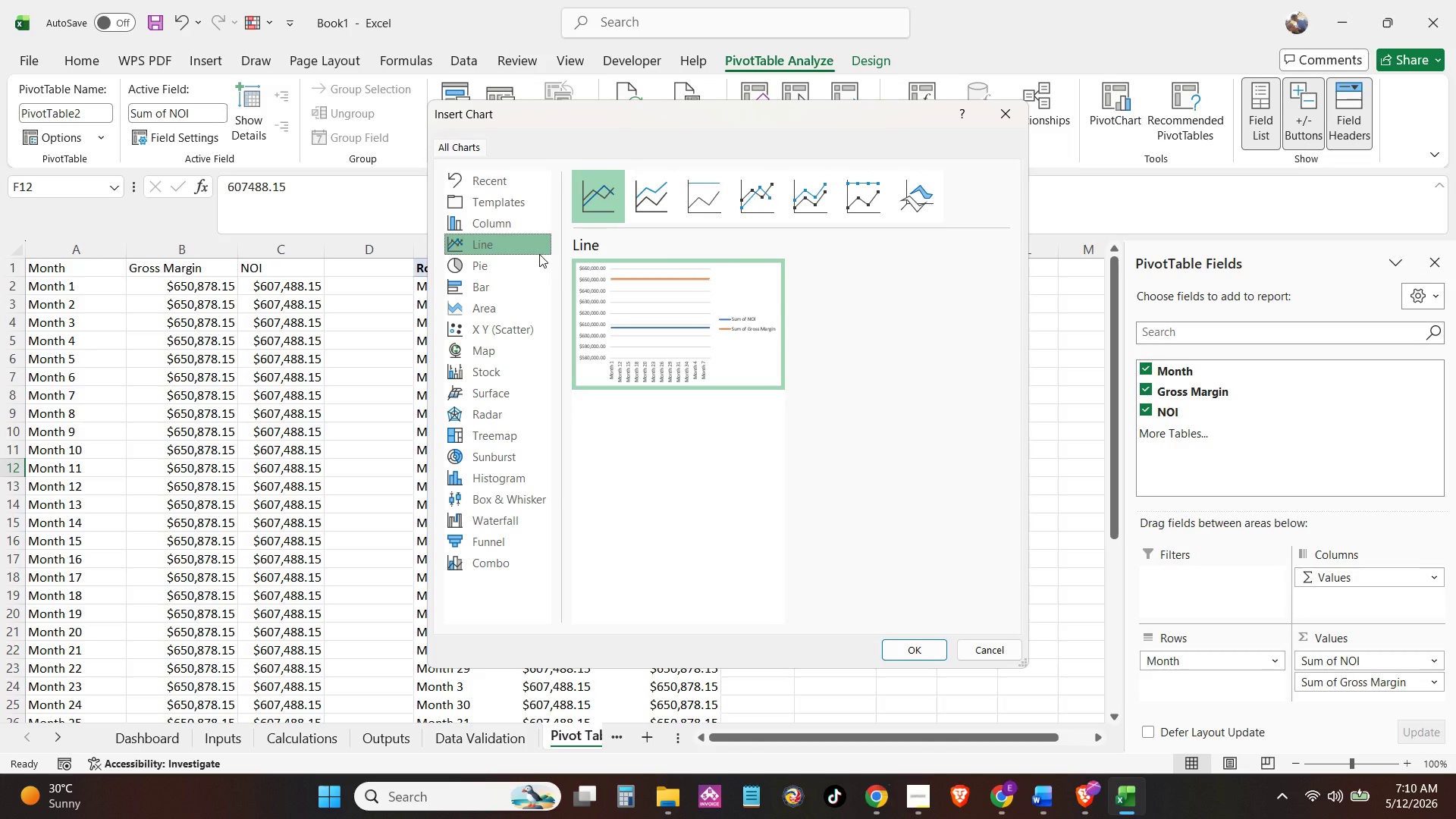 
mouse_move([646, 315])
 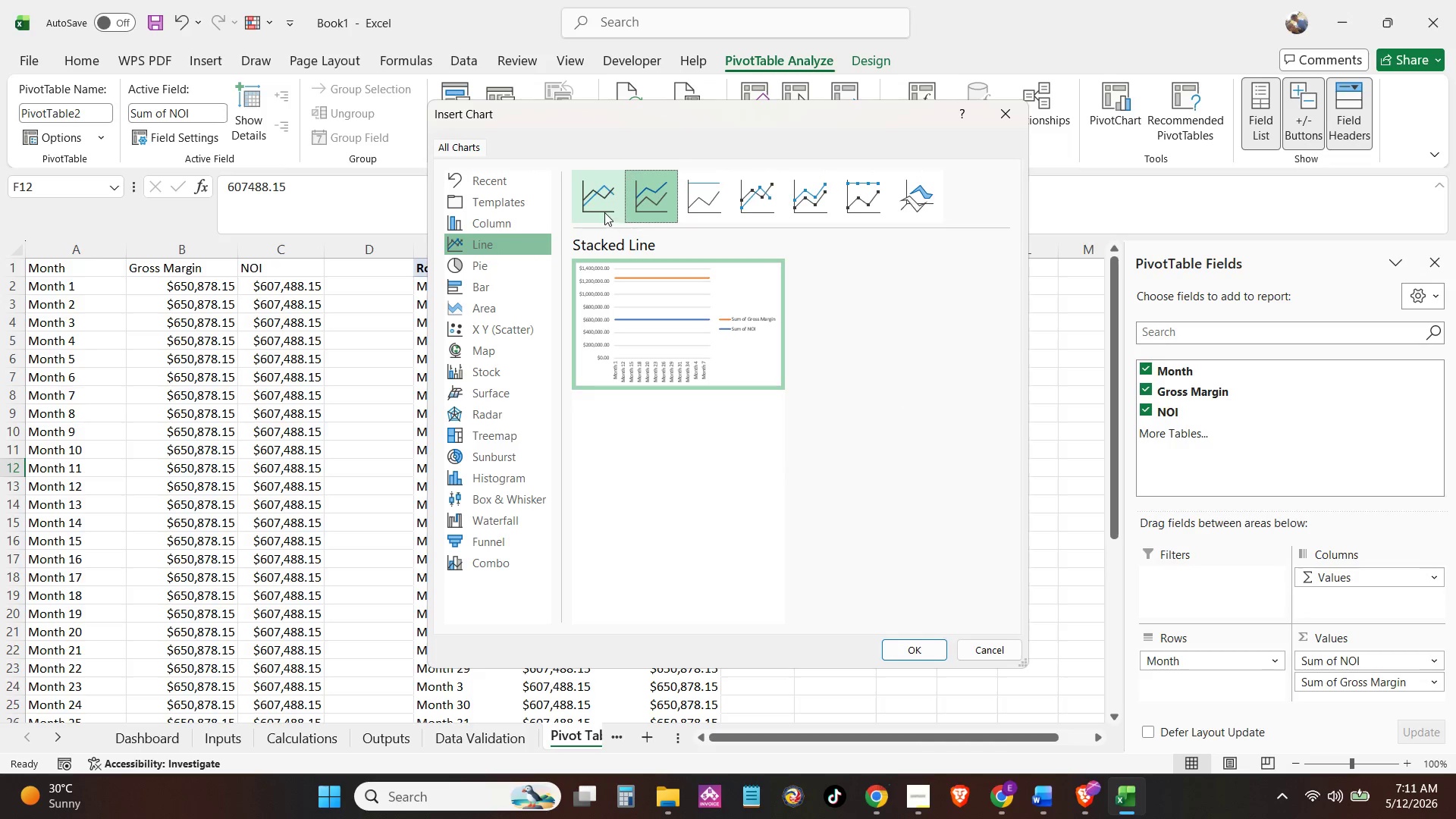 
double_click([666, 203])
 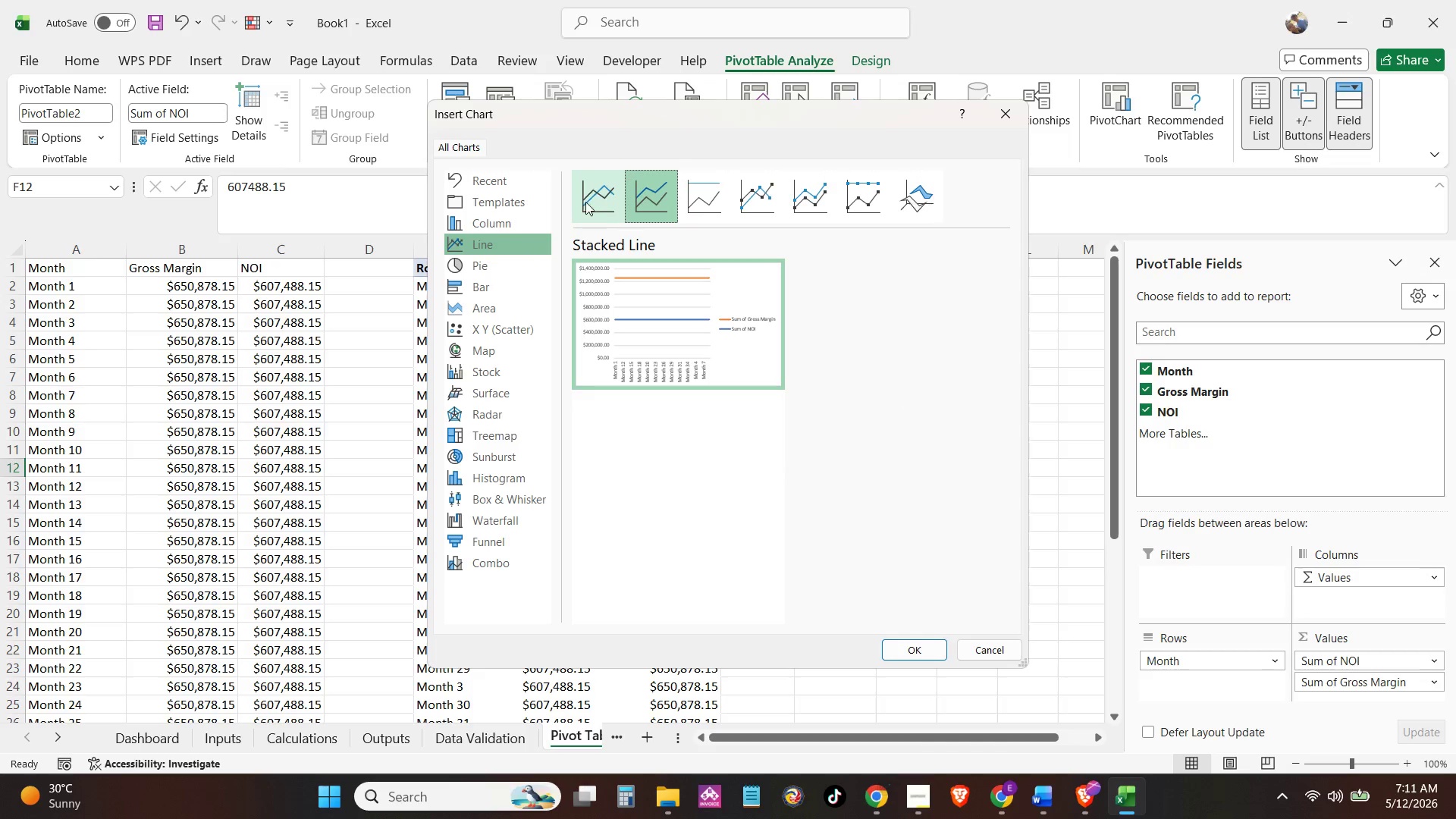 
left_click([585, 204])
 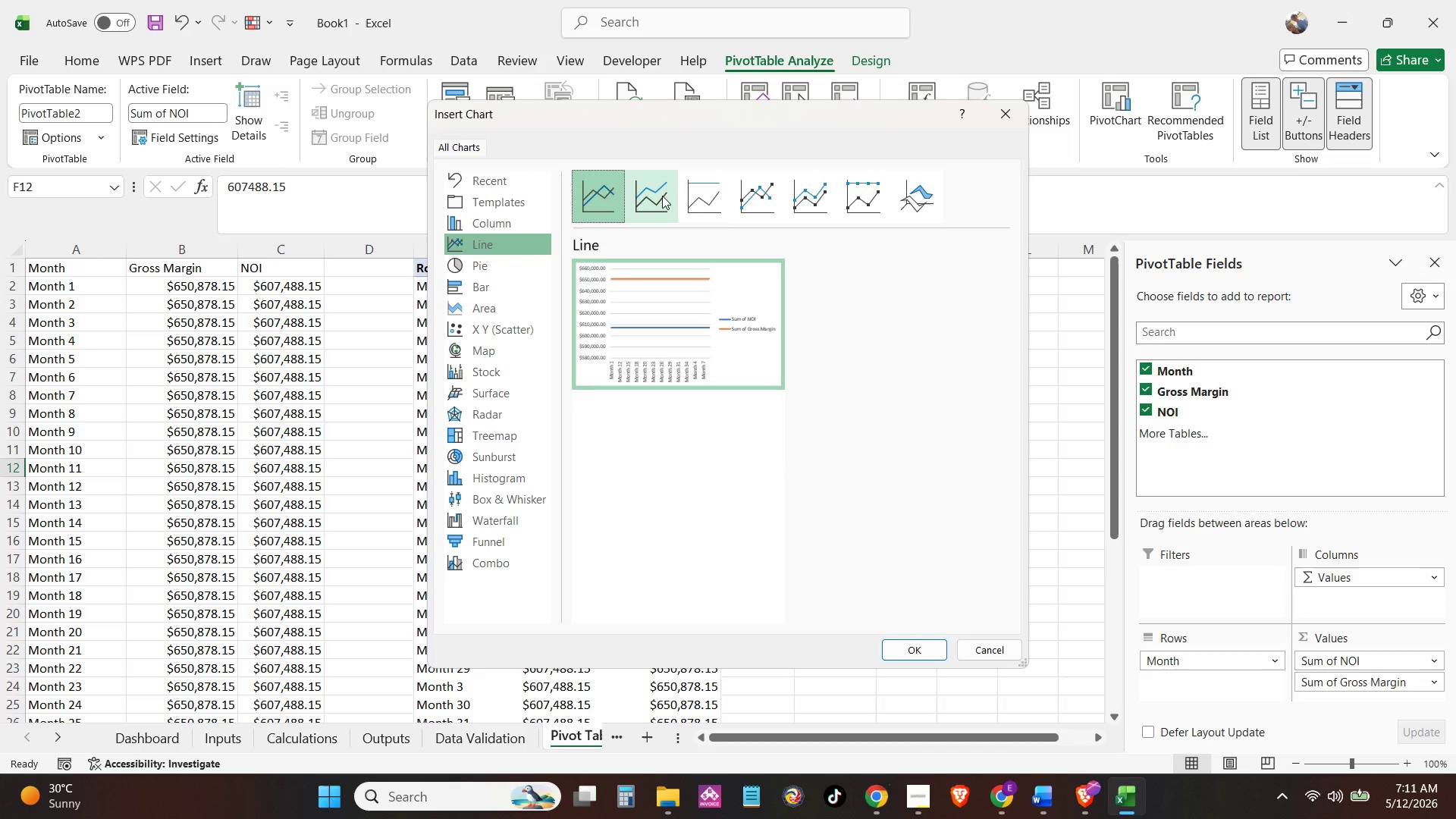 
left_click([662, 196])
 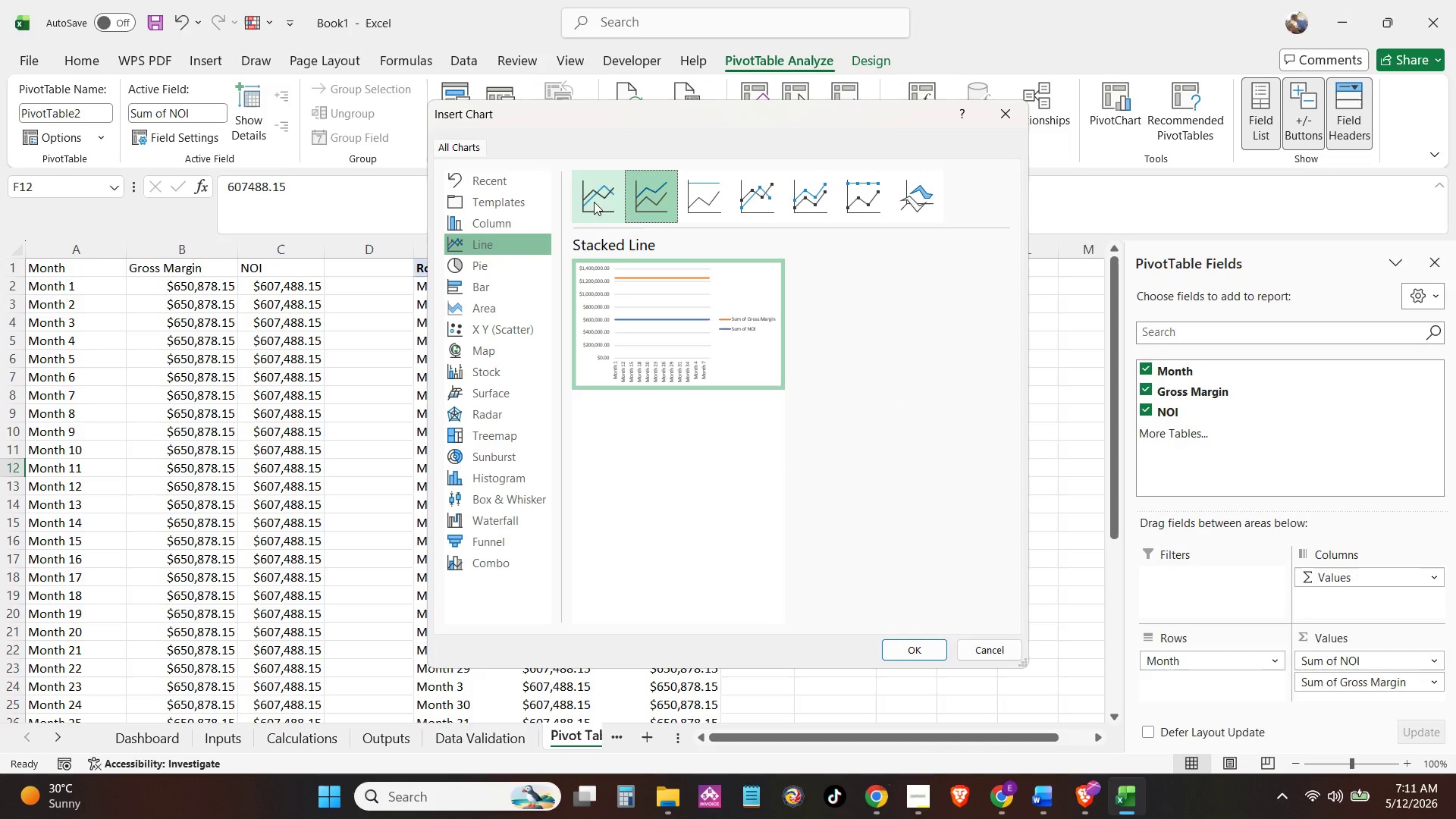 
left_click([594, 202])
 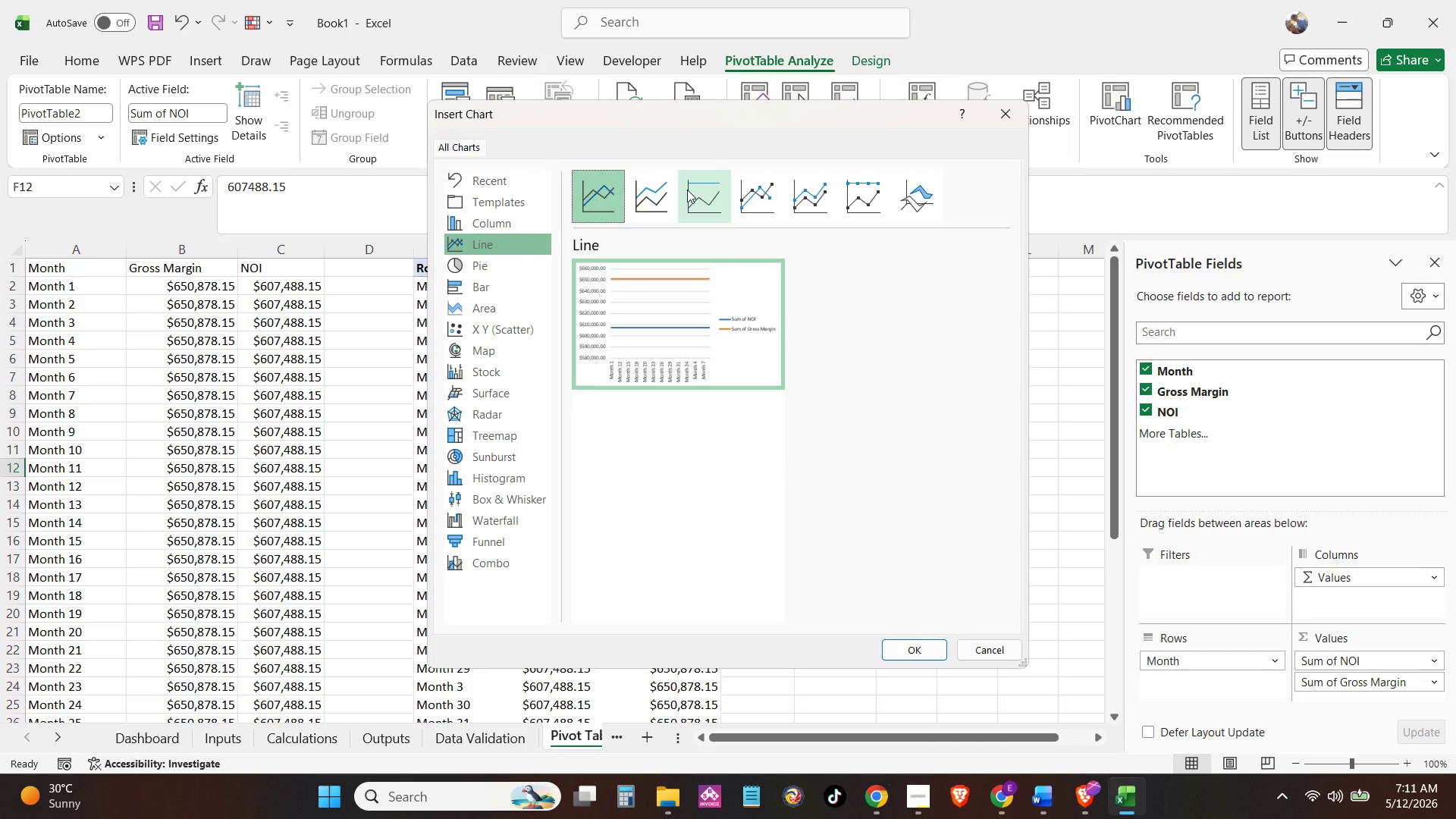 
left_click([687, 190])
 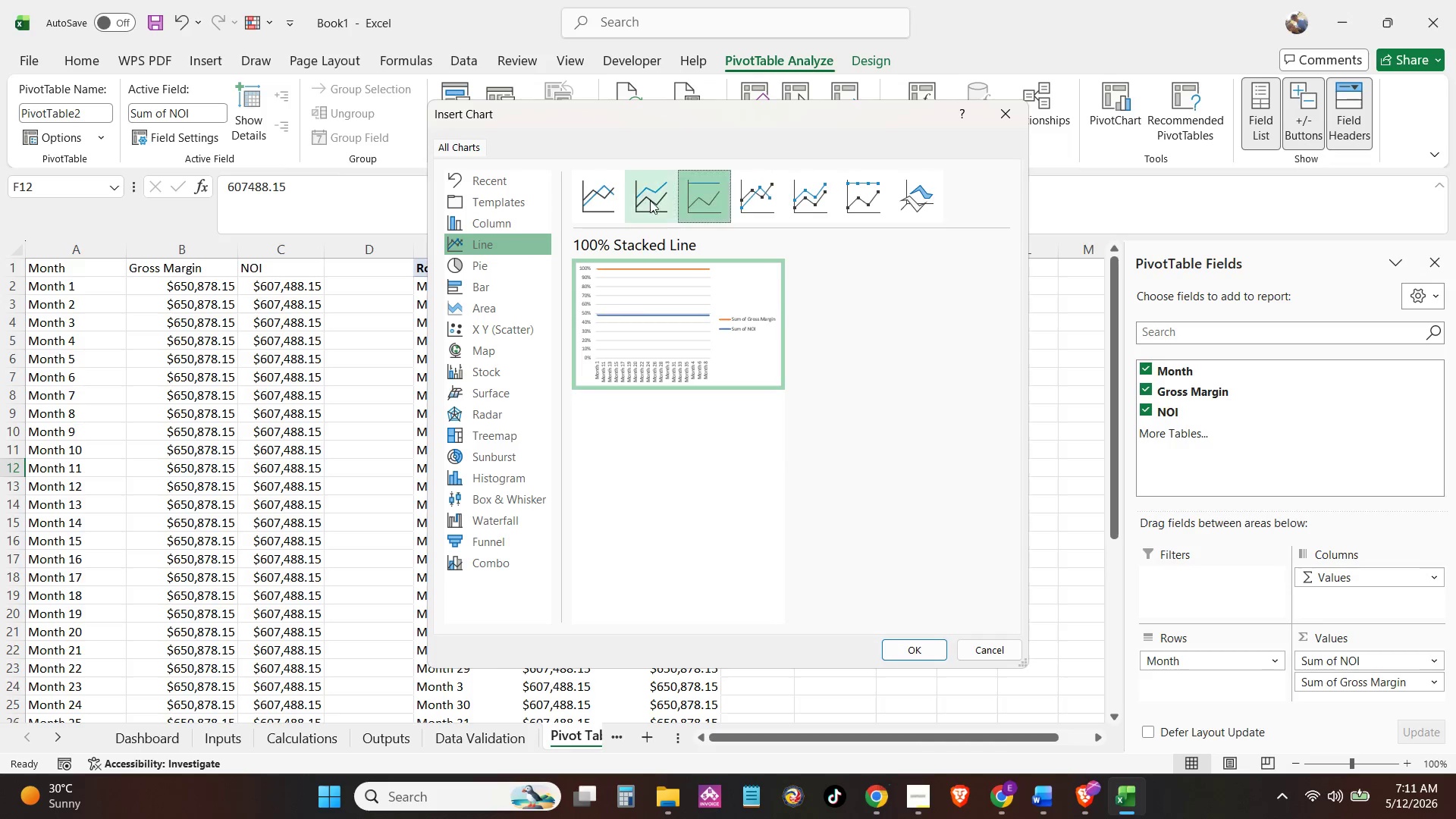 
left_click([642, 202])
 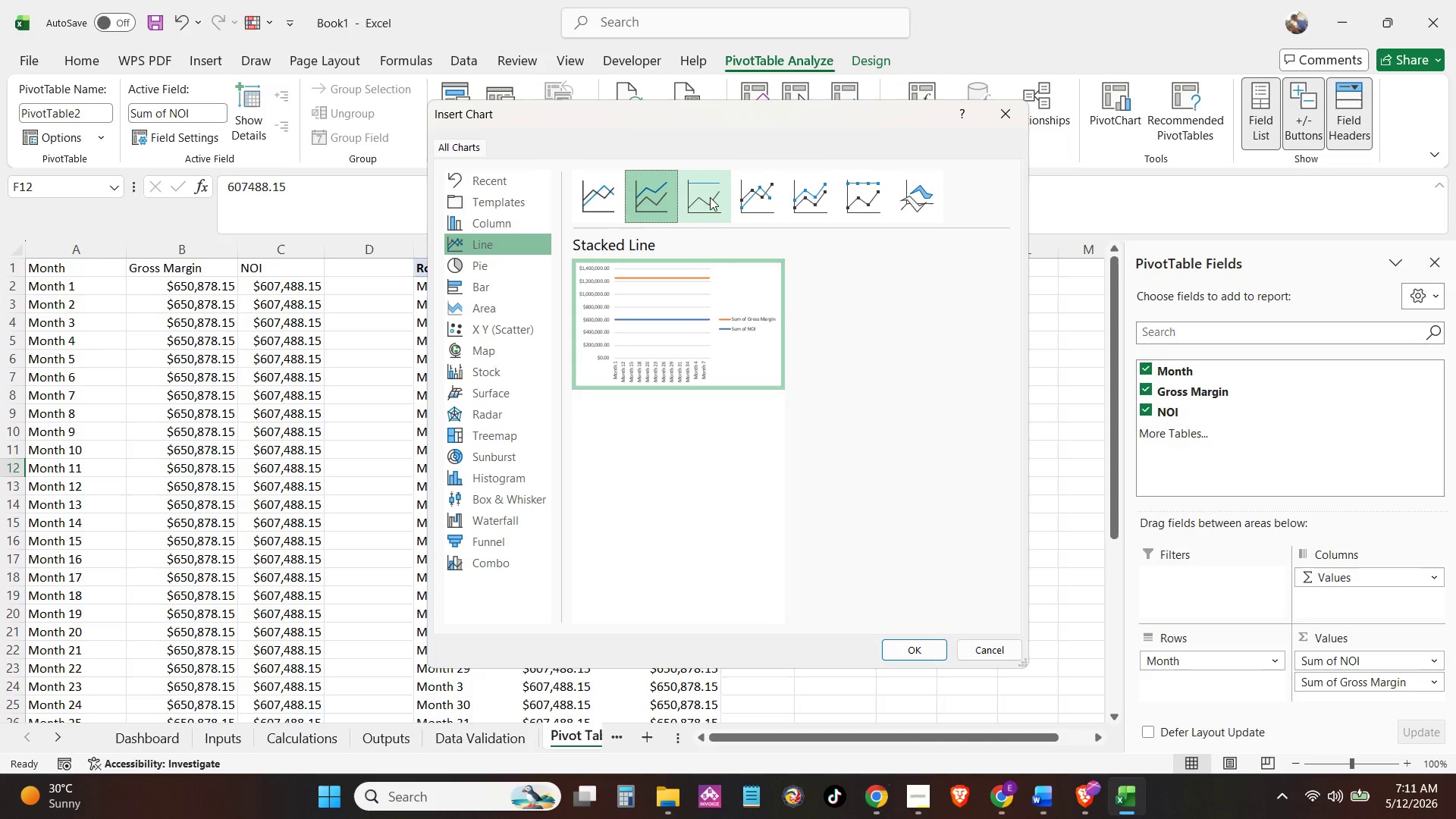 
left_click([717, 193])
 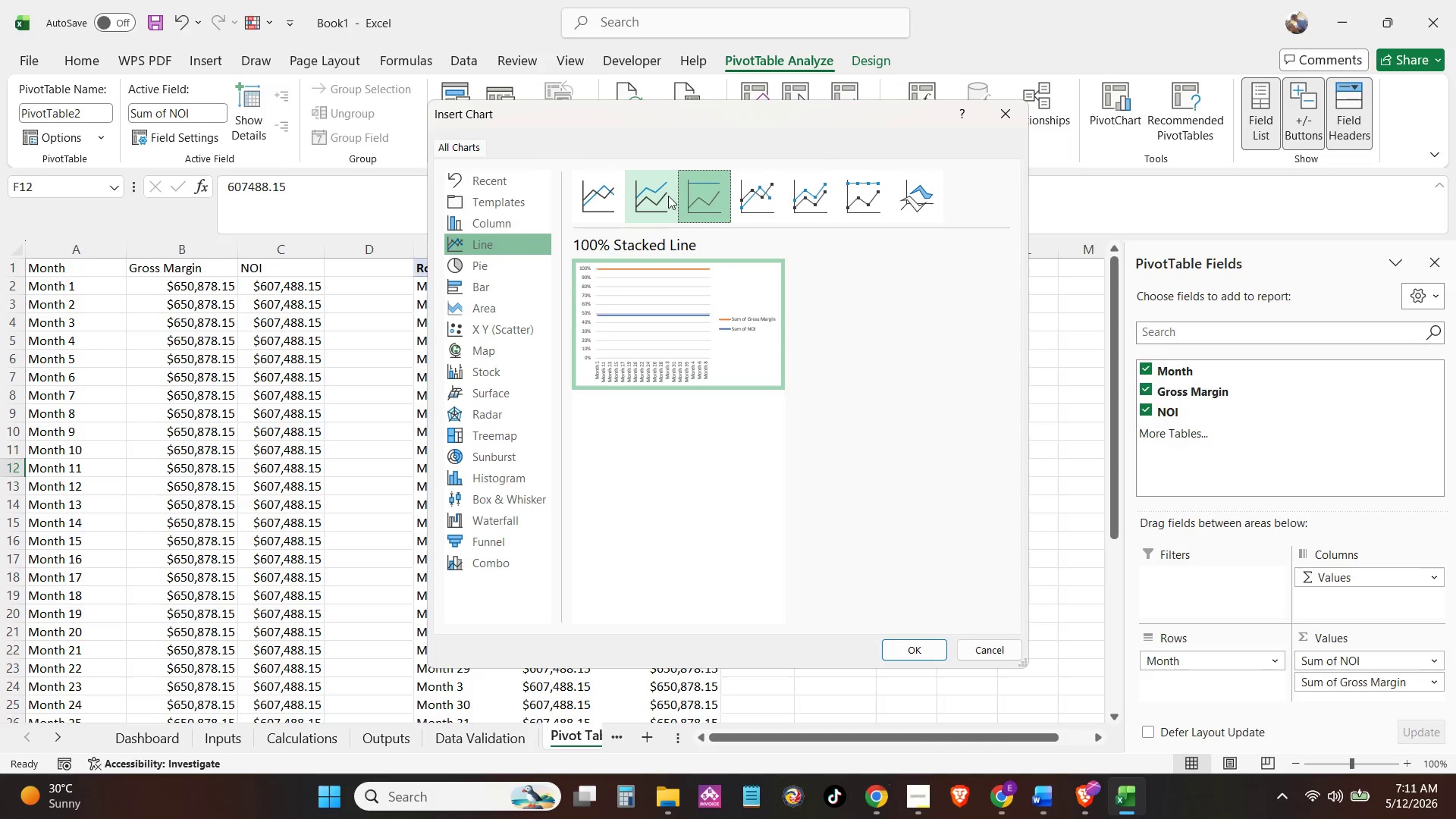 
left_click([667, 196])
 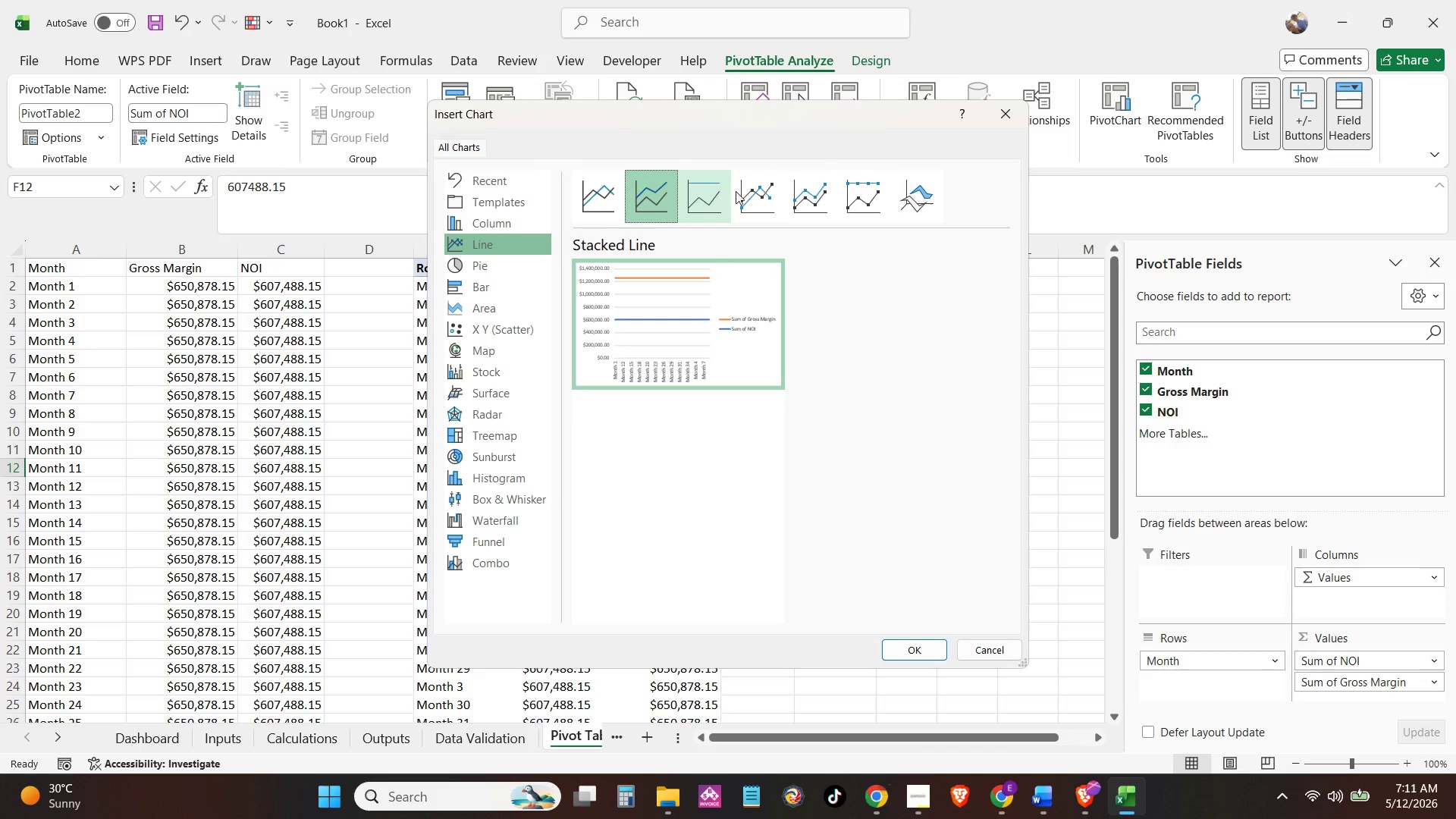 
left_click([740, 194])
 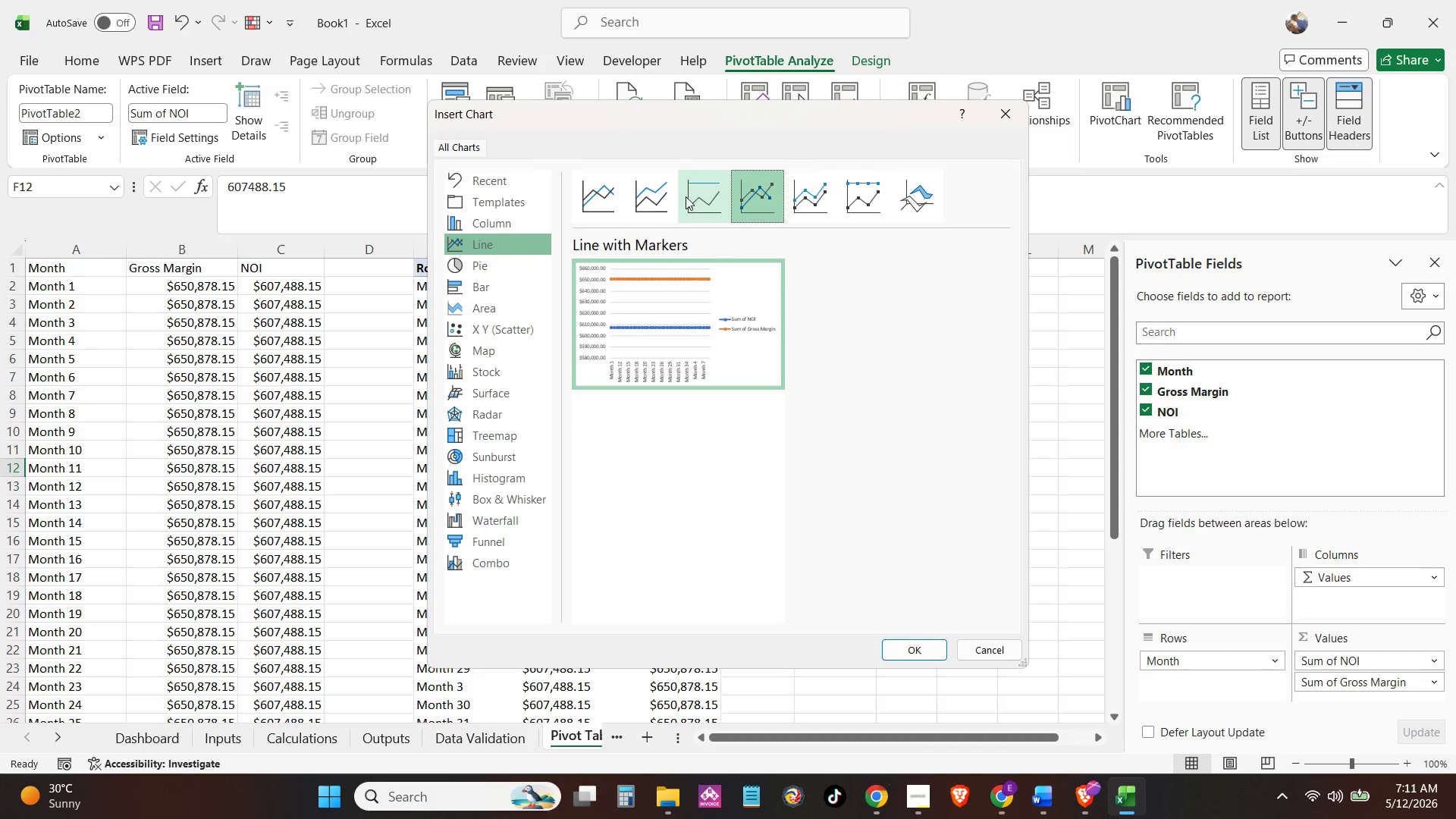 
left_click([686, 196])
 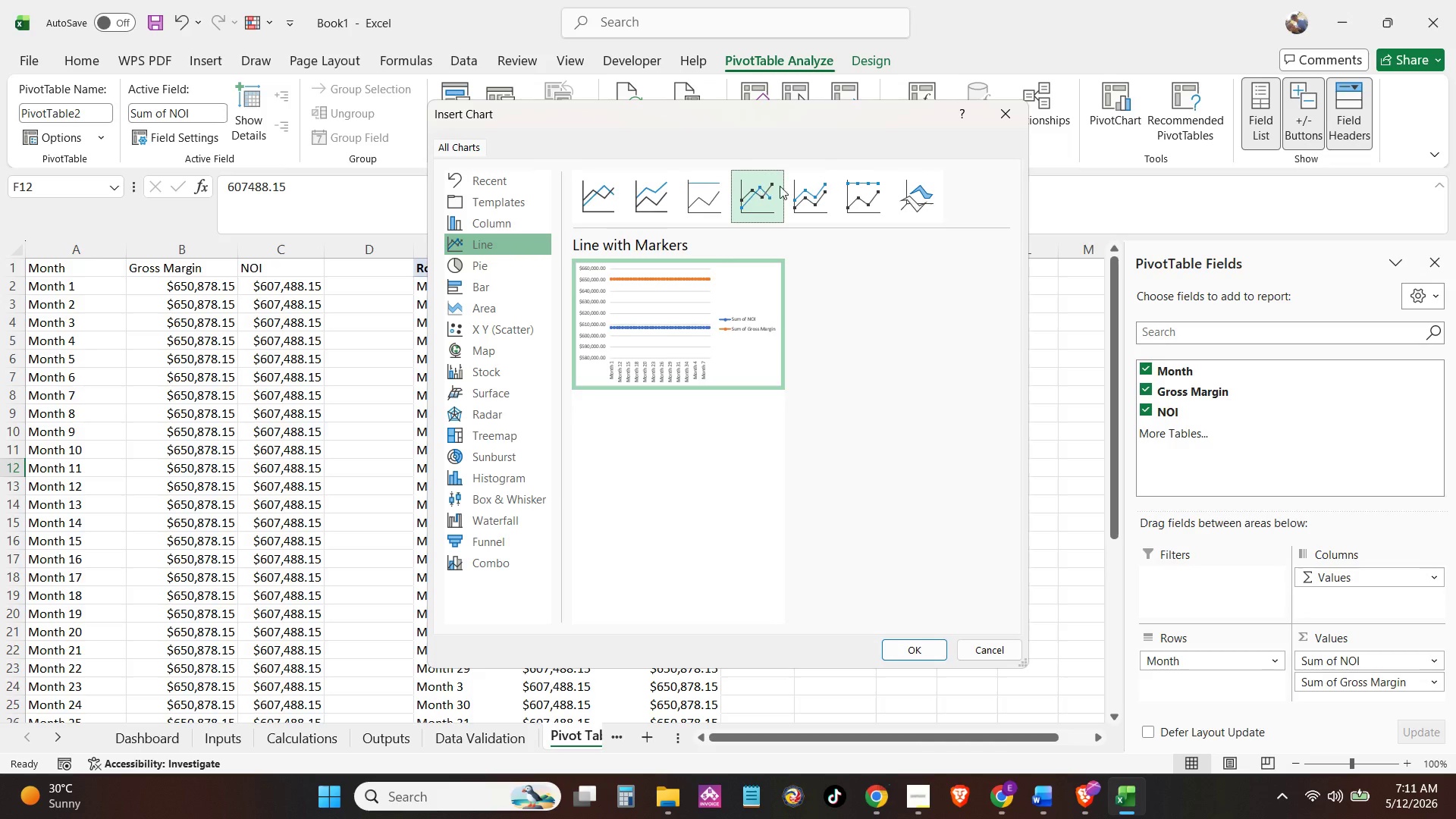 
left_click([799, 191])
 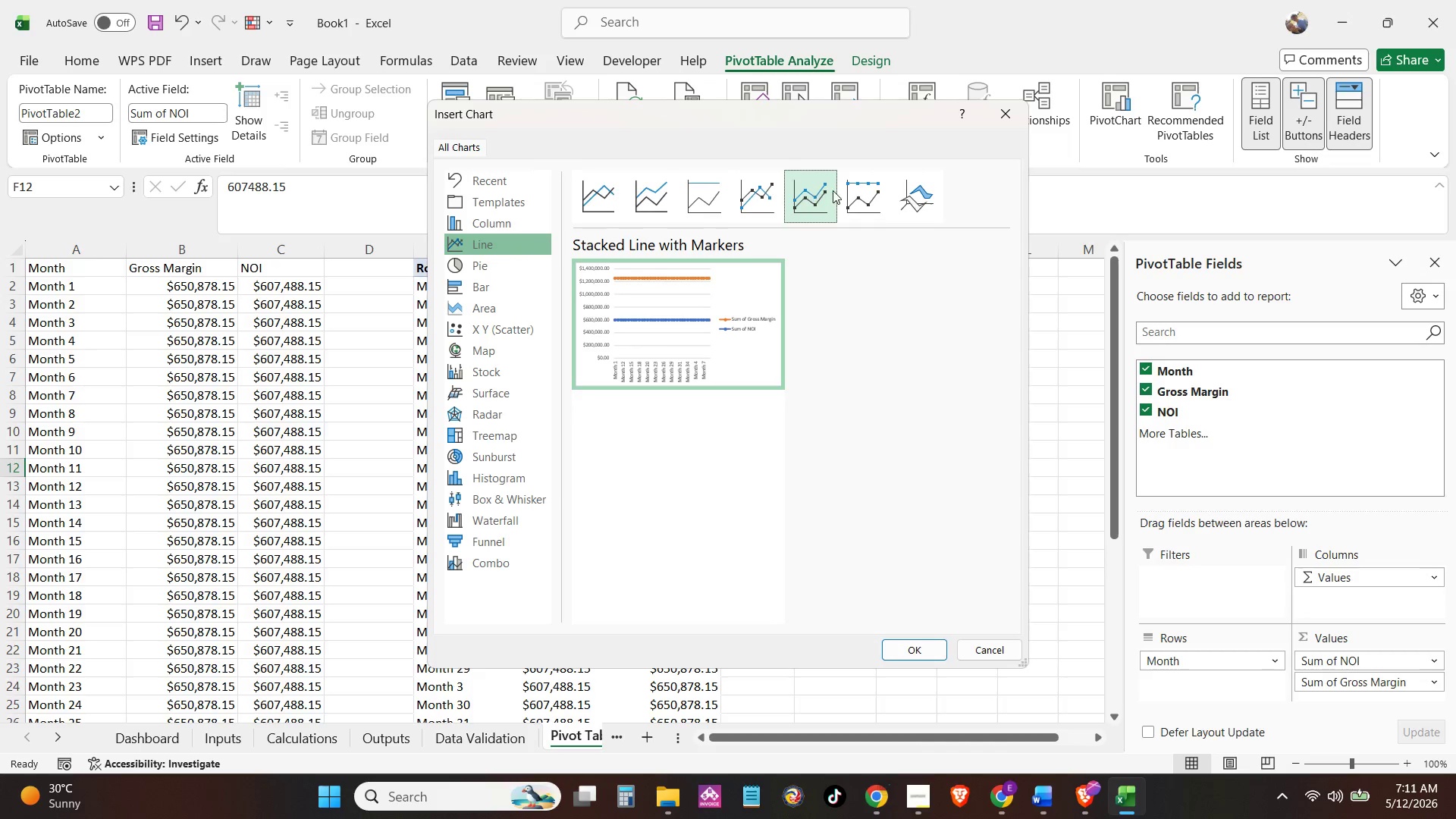 
left_click([843, 189])
 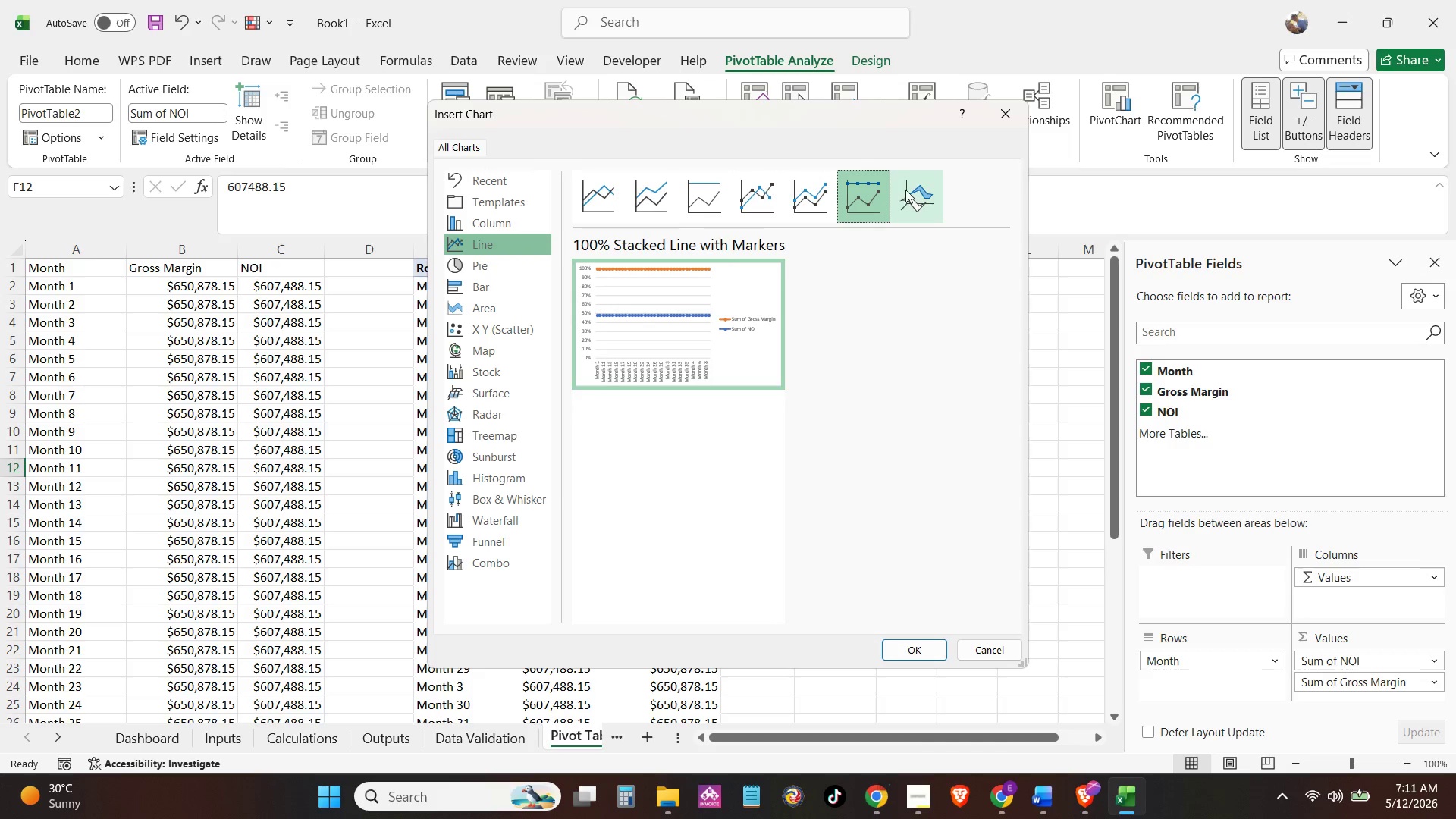 
left_click([905, 190])
 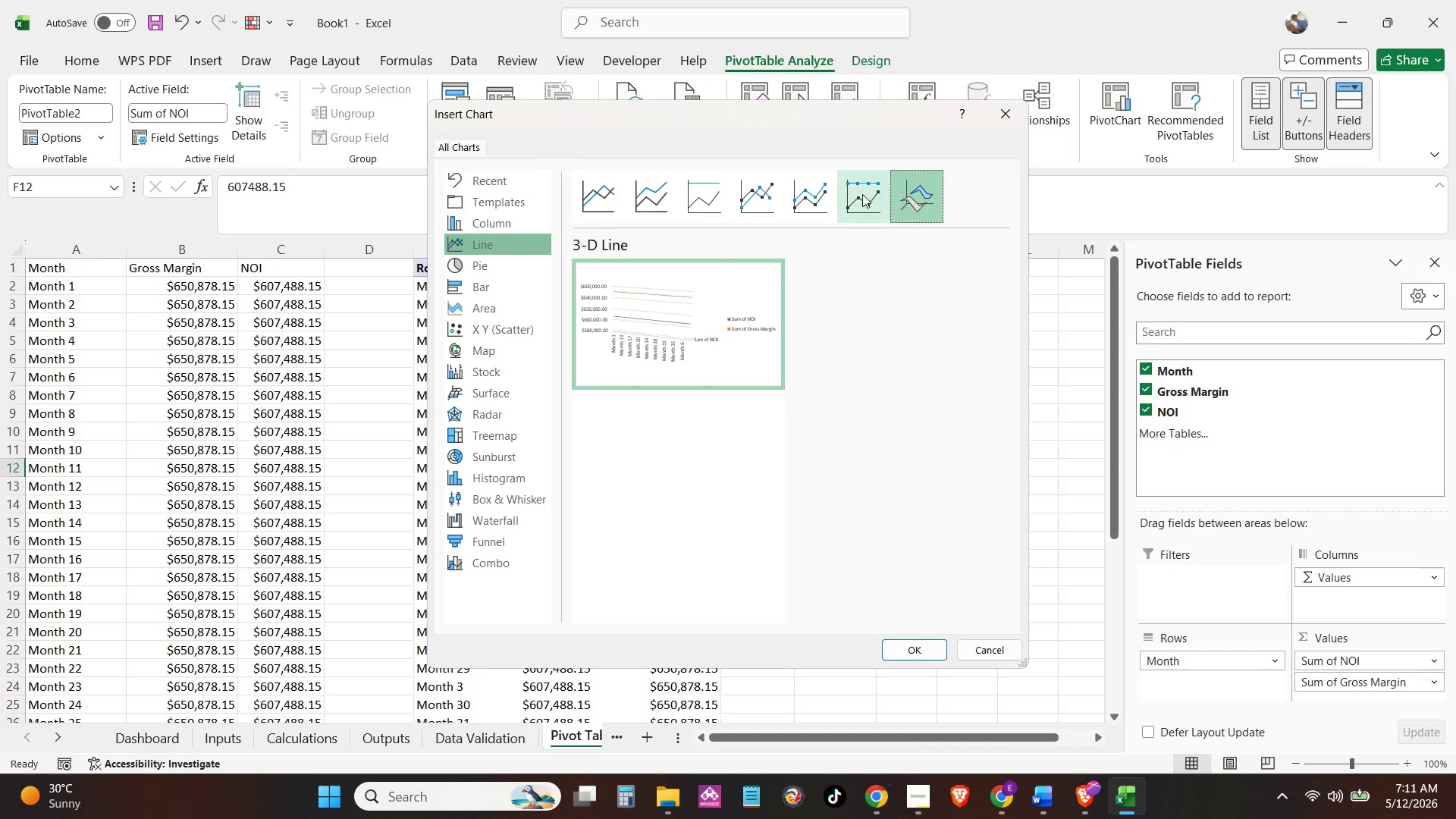 
left_click([854, 196])
 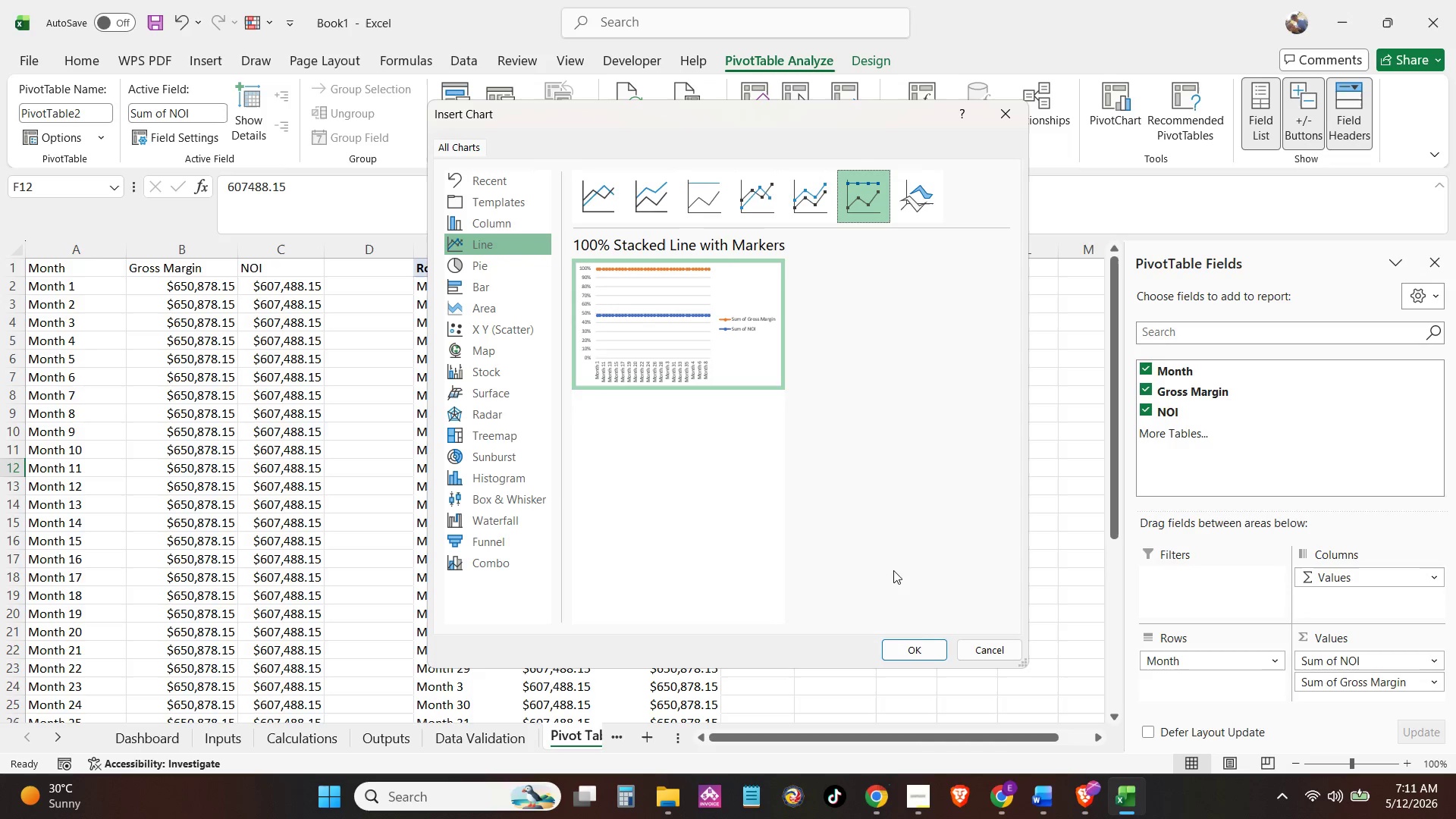 
left_click([930, 648])
 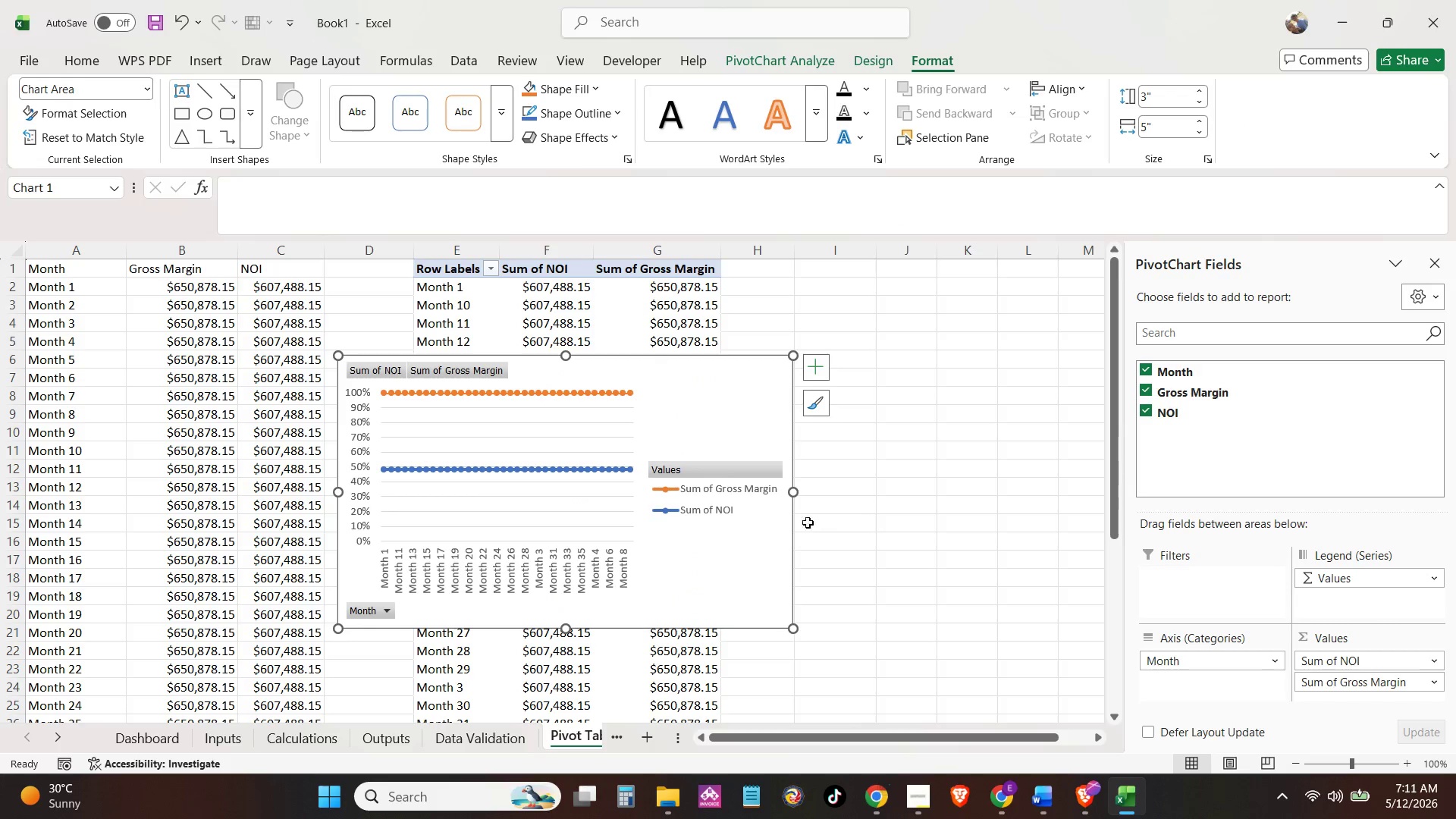 
key(Control+X)
 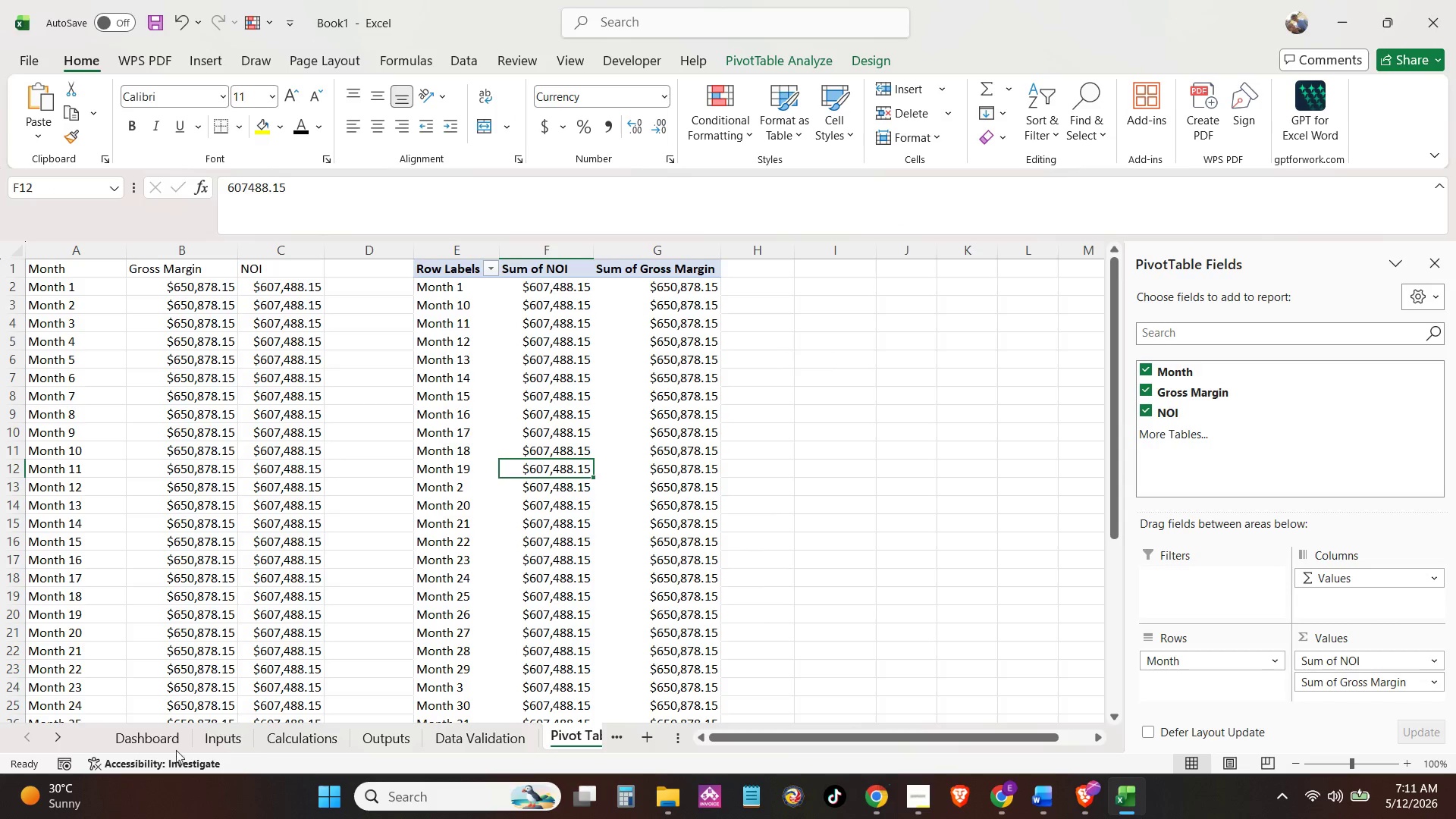 
left_click([146, 750])
 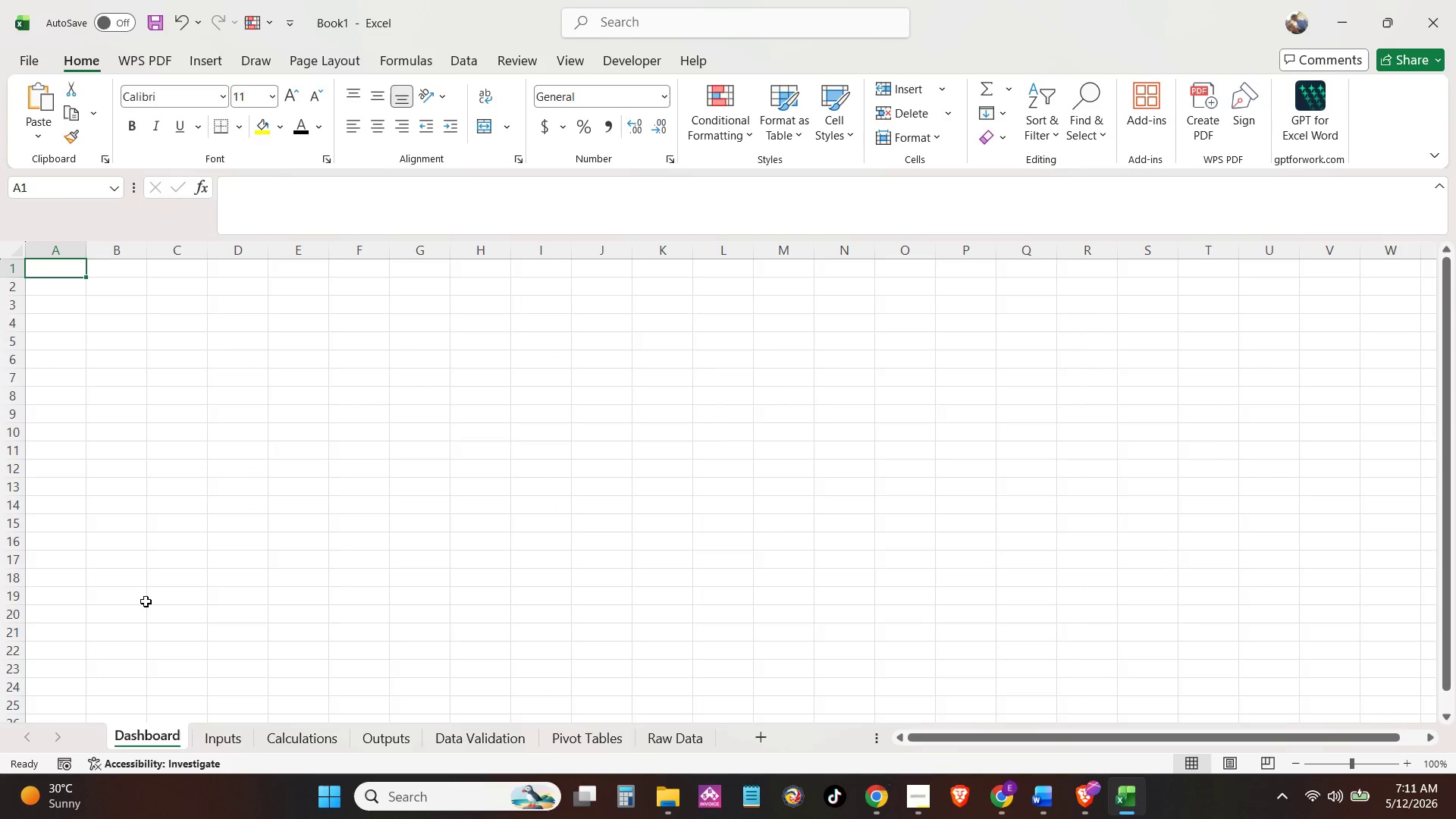 
left_click([263, 526])
 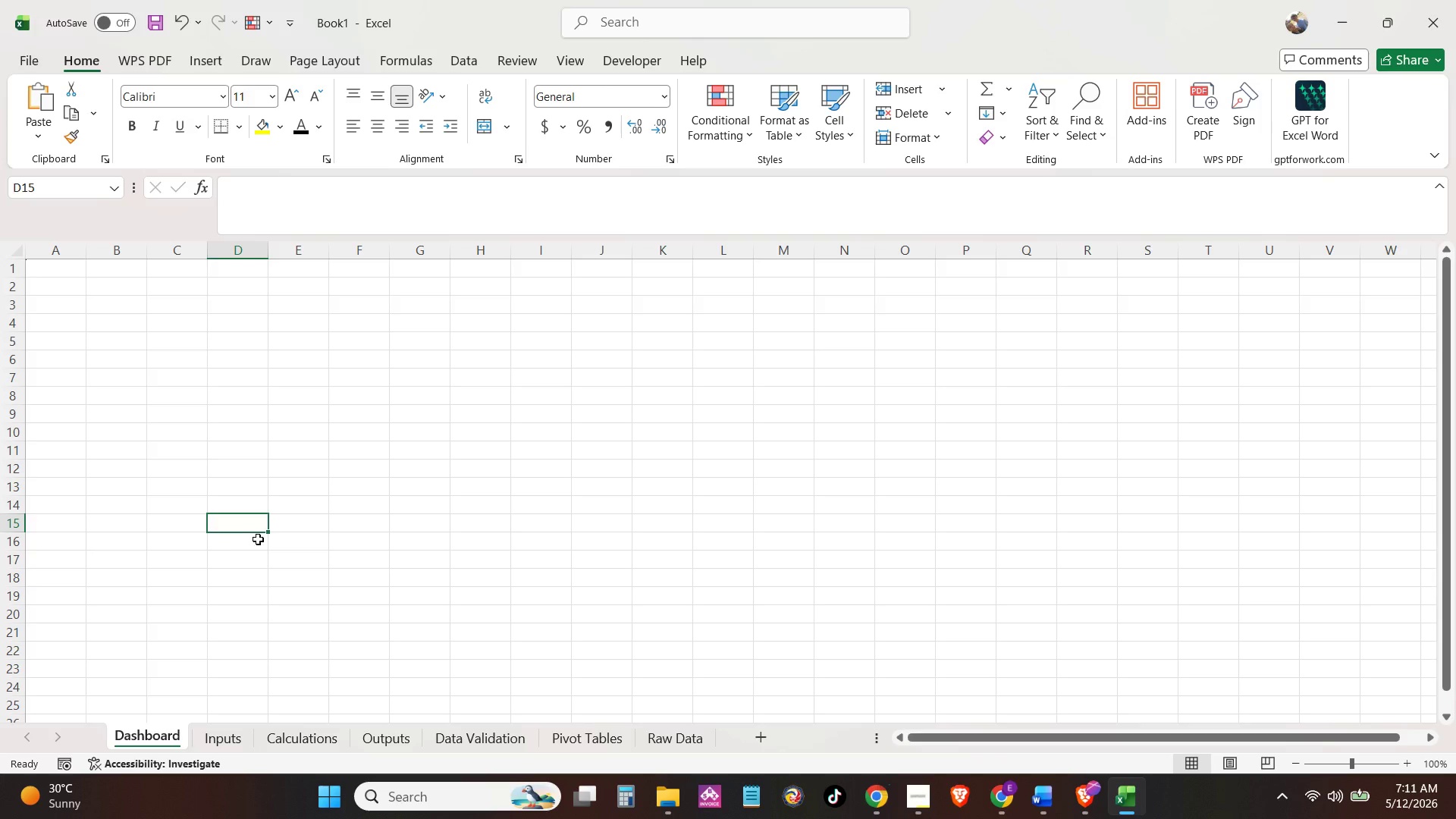 
key(Control+V)
 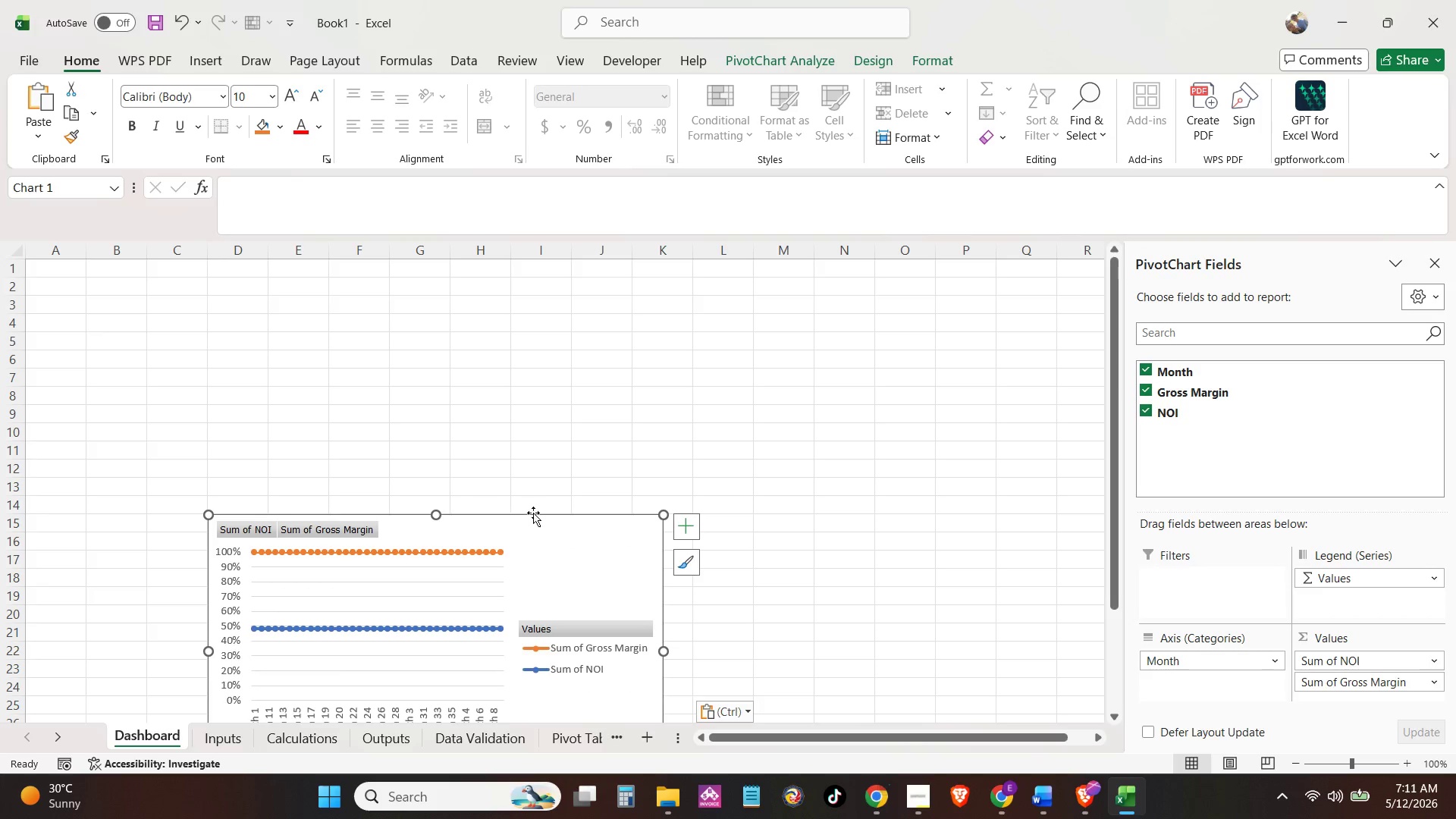 
left_click_drag(start_coordinate=[557, 526], to_coordinate=[526, 375])
 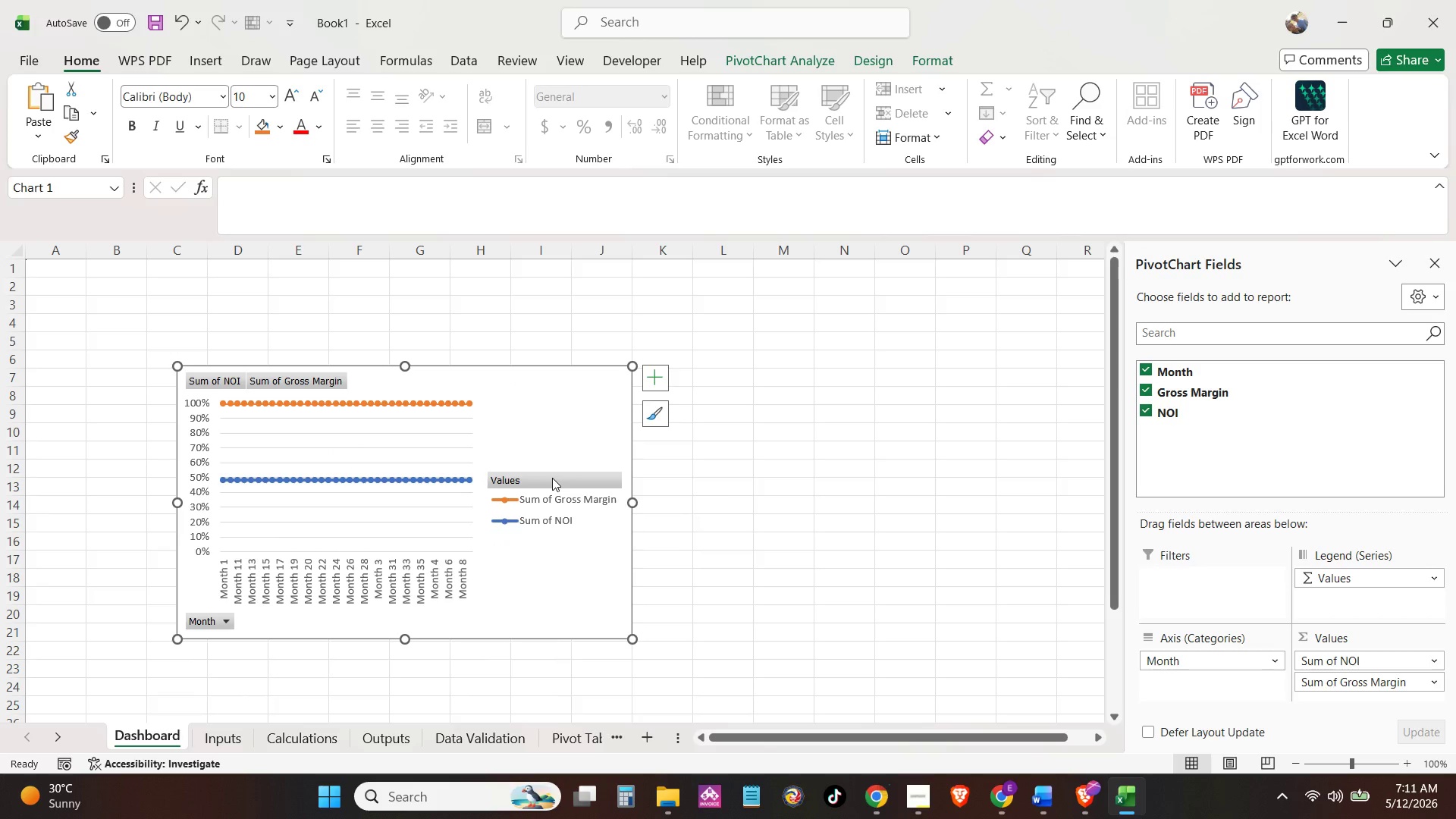 
right_click([552, 478])
 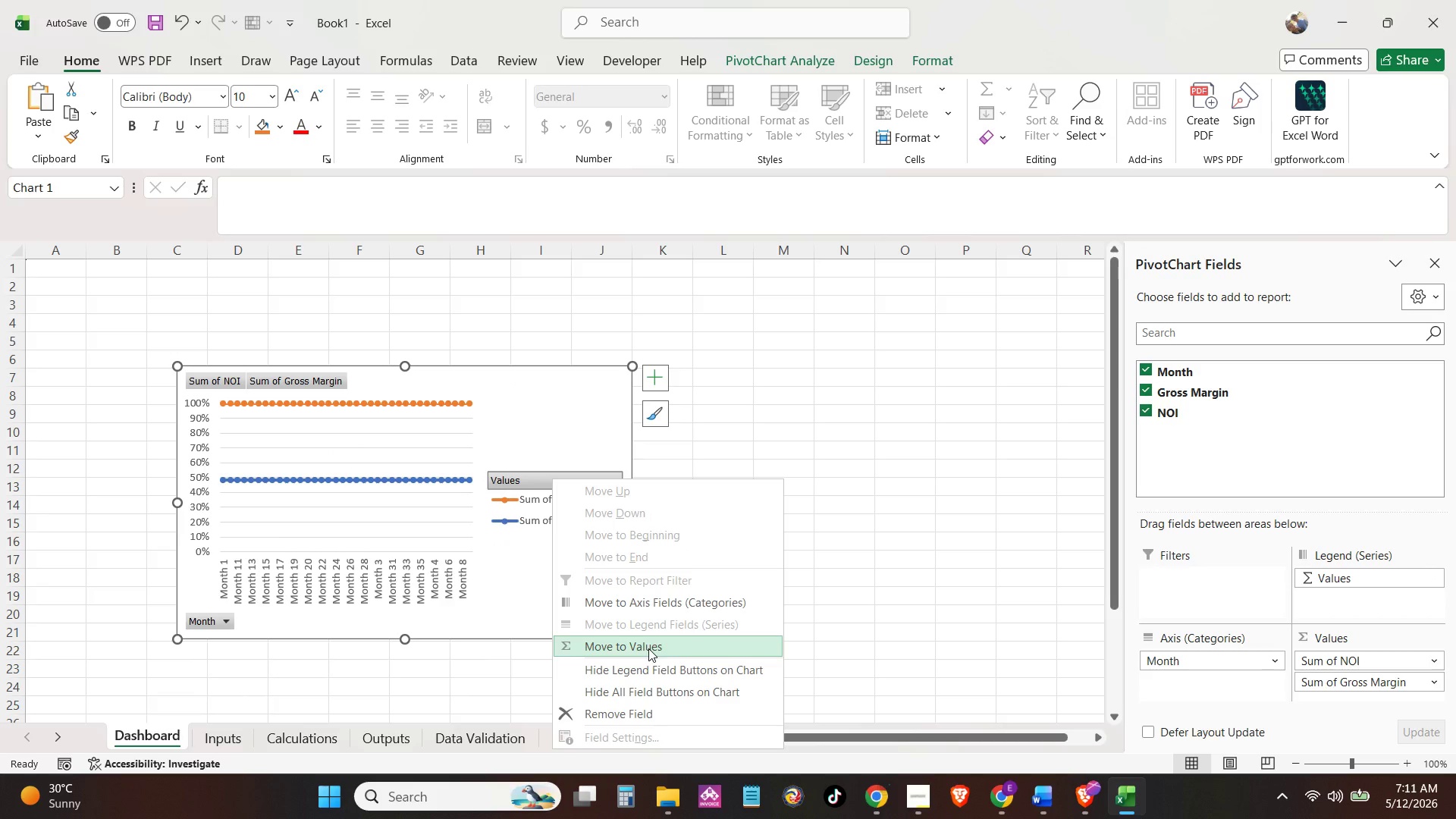 
left_click([652, 688])
 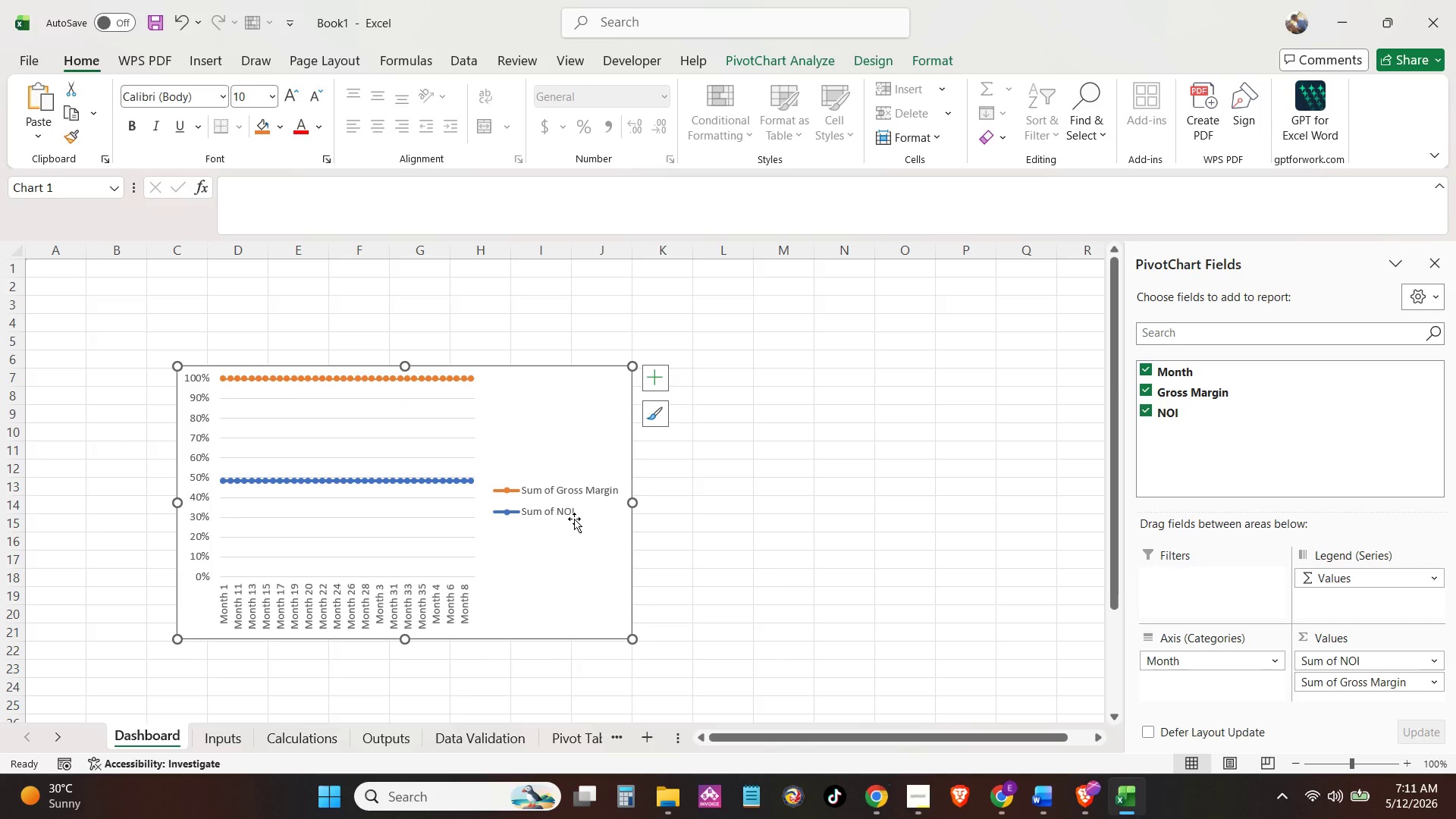 
left_click([578, 506])
 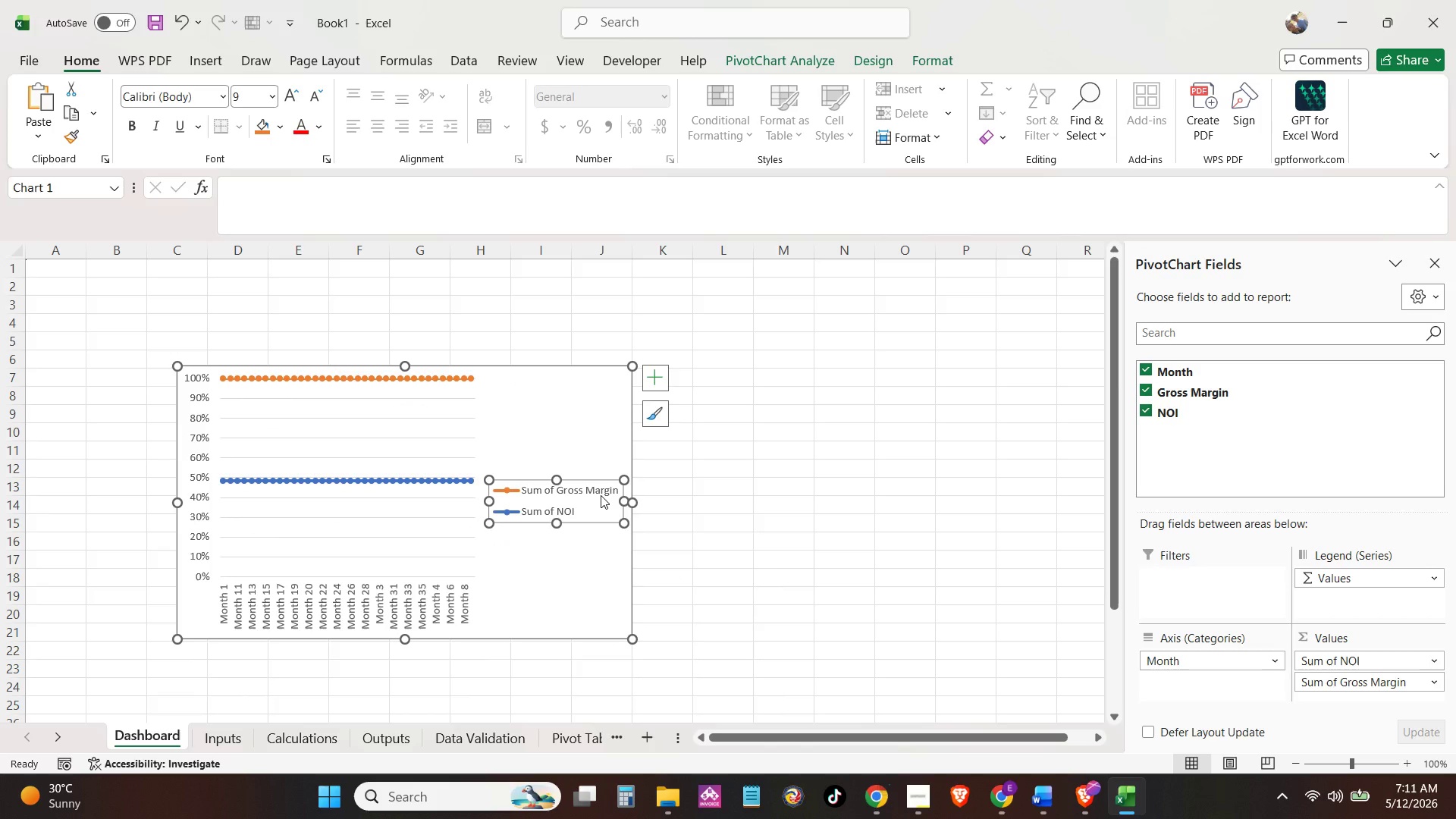 
right_click([601, 495])
 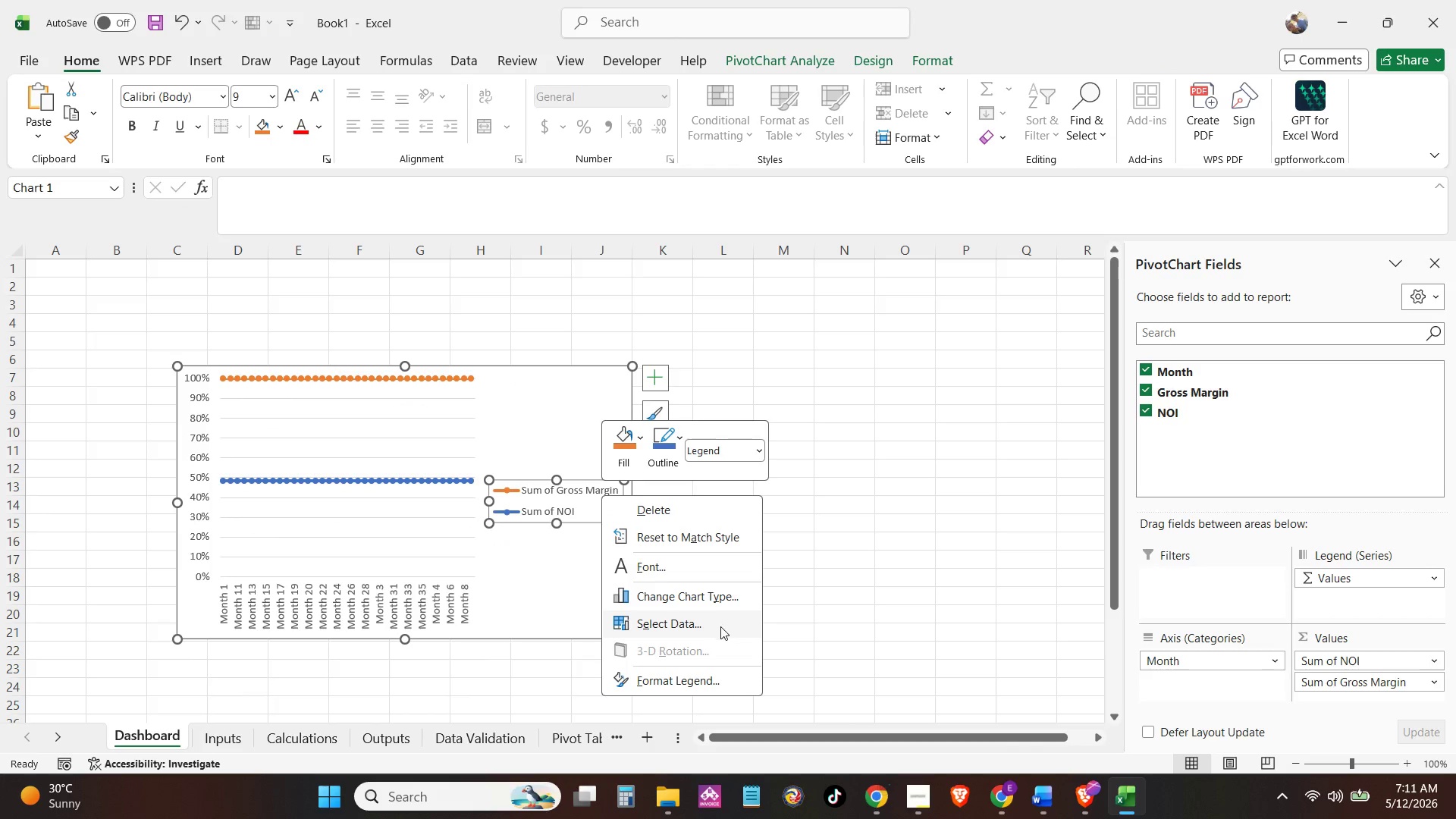 
left_click([789, 595])
 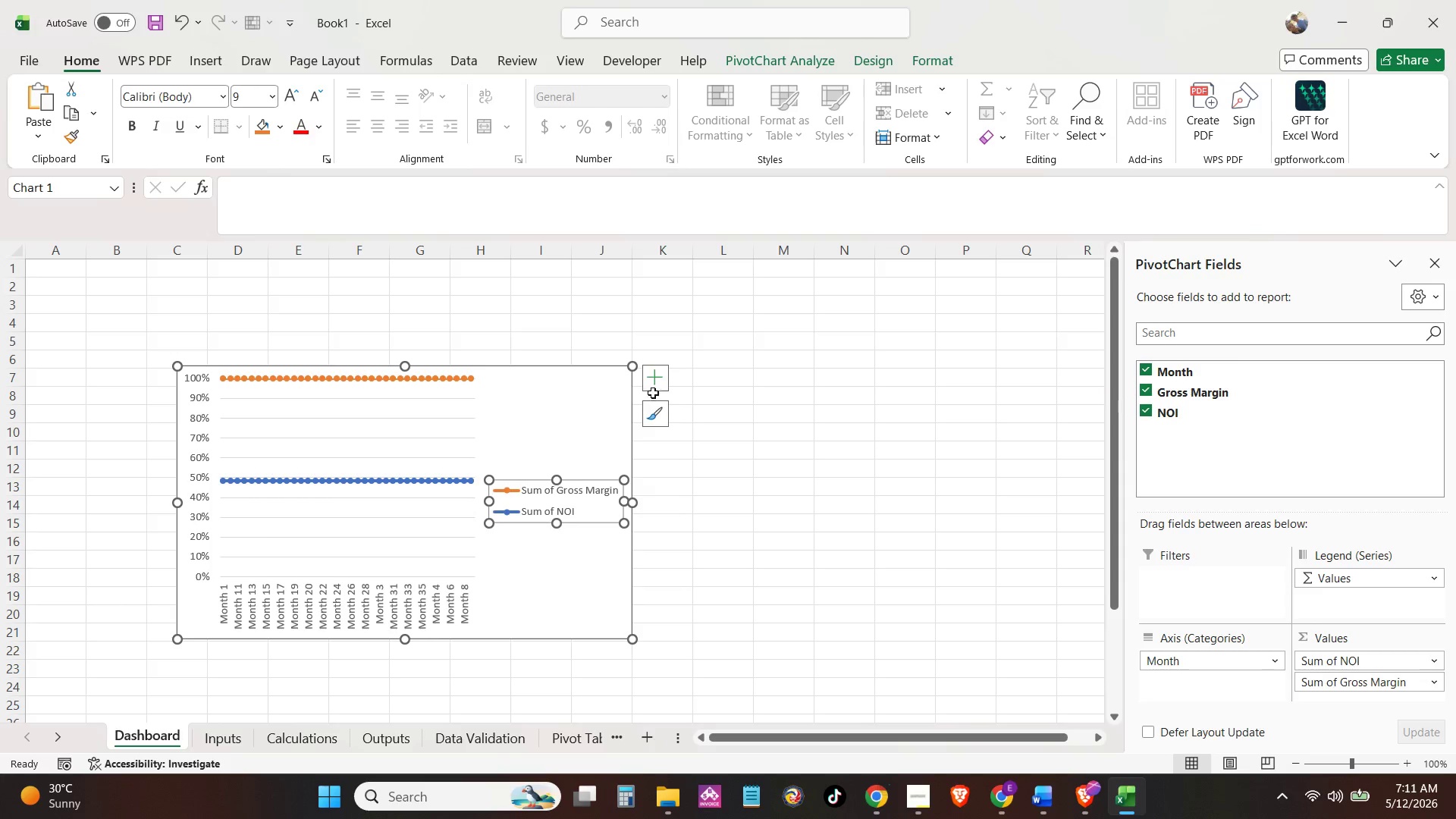 
left_click([654, 389])
 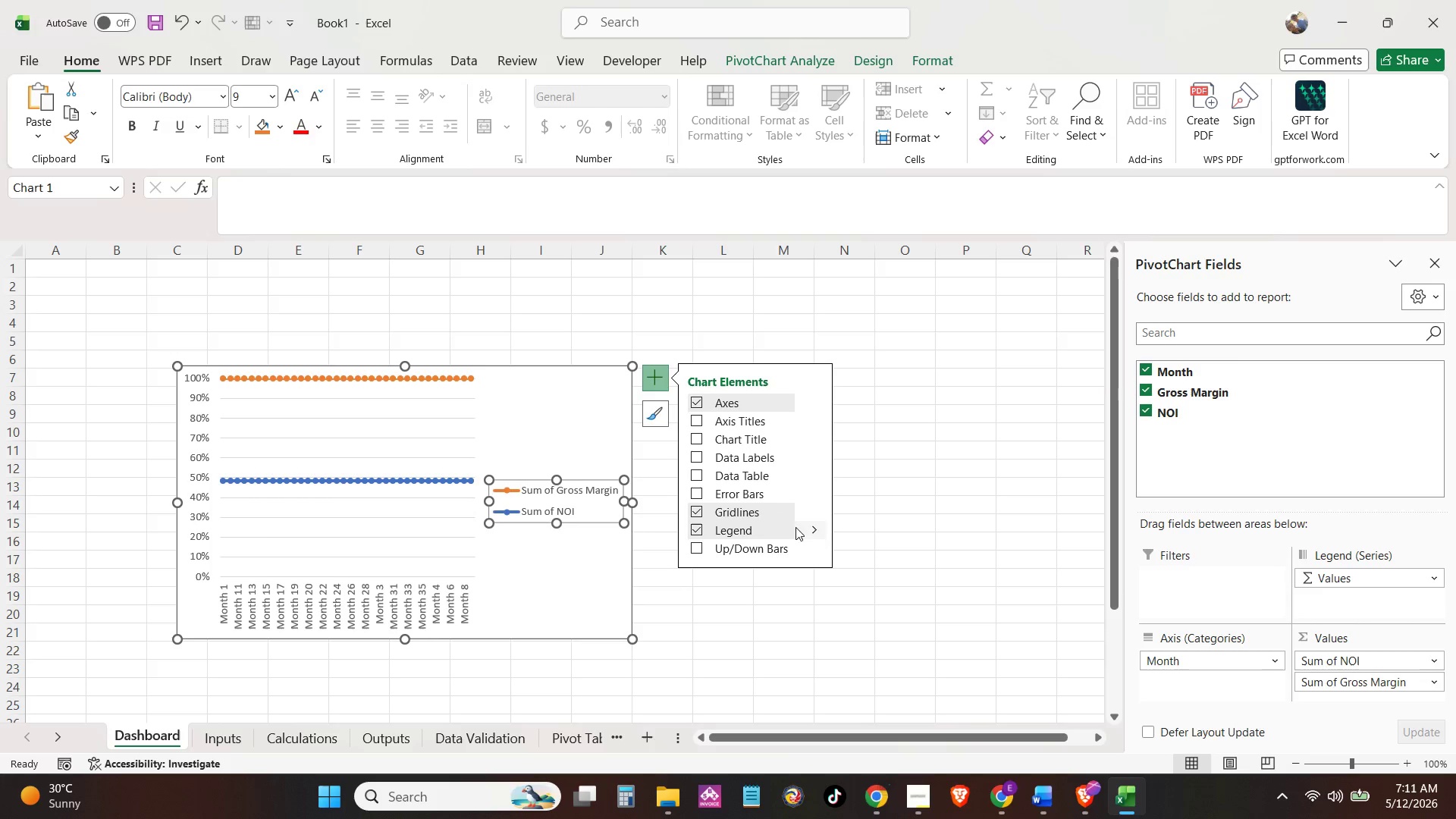 
left_click([816, 529])
 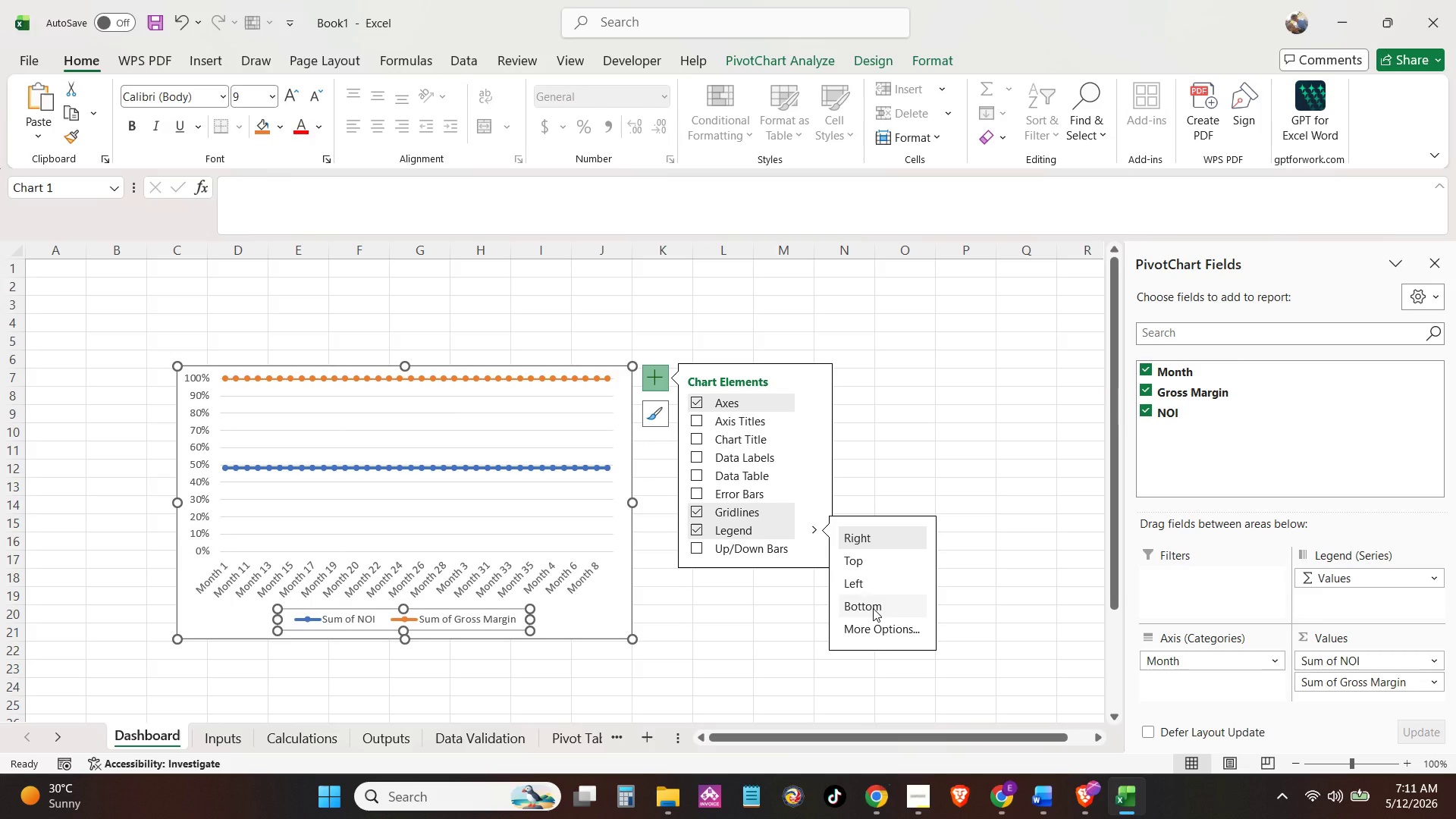 
left_click([874, 608])
 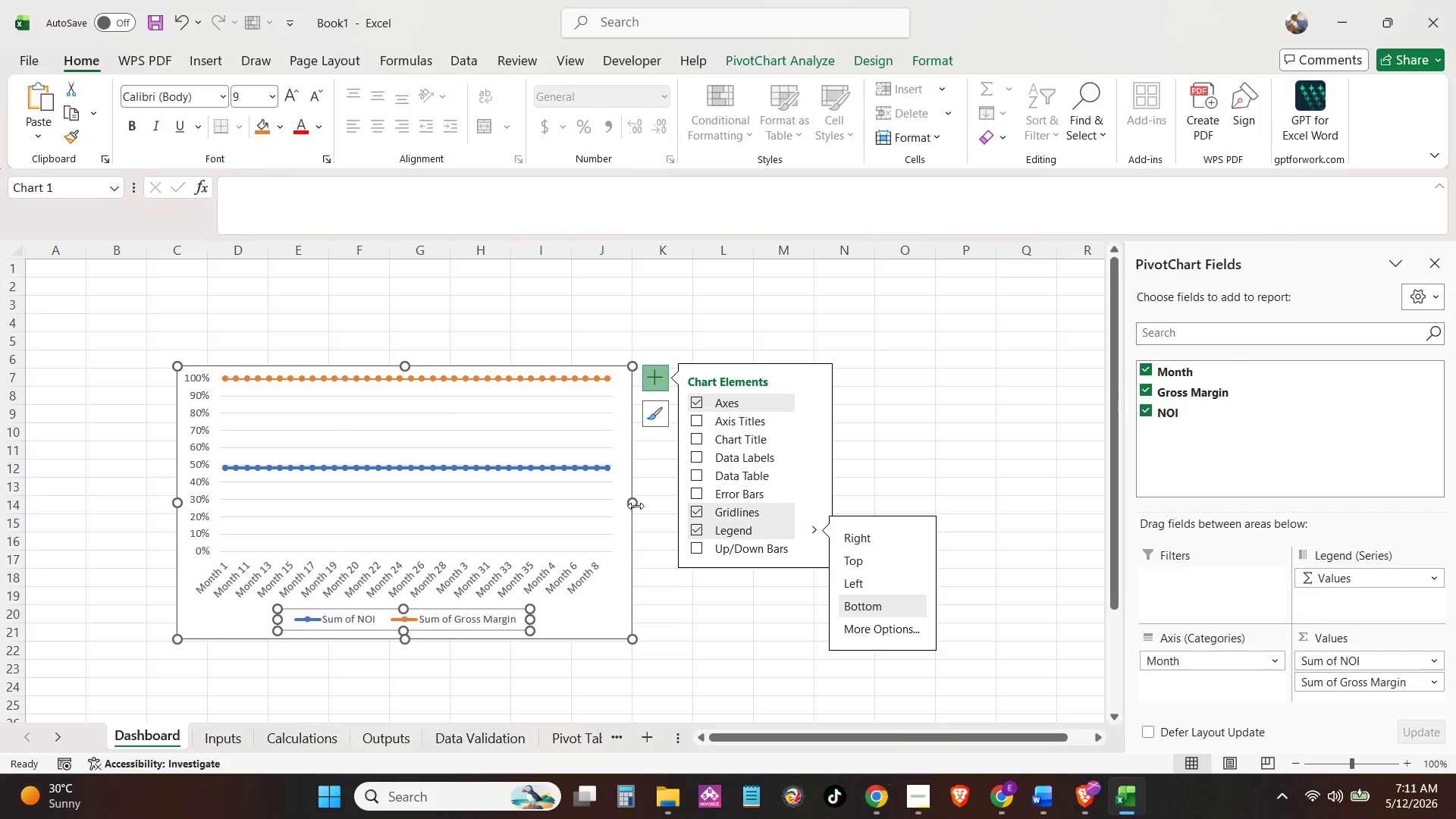 
left_click_drag(start_coordinate=[635, 506], to_coordinate=[1144, 516])
 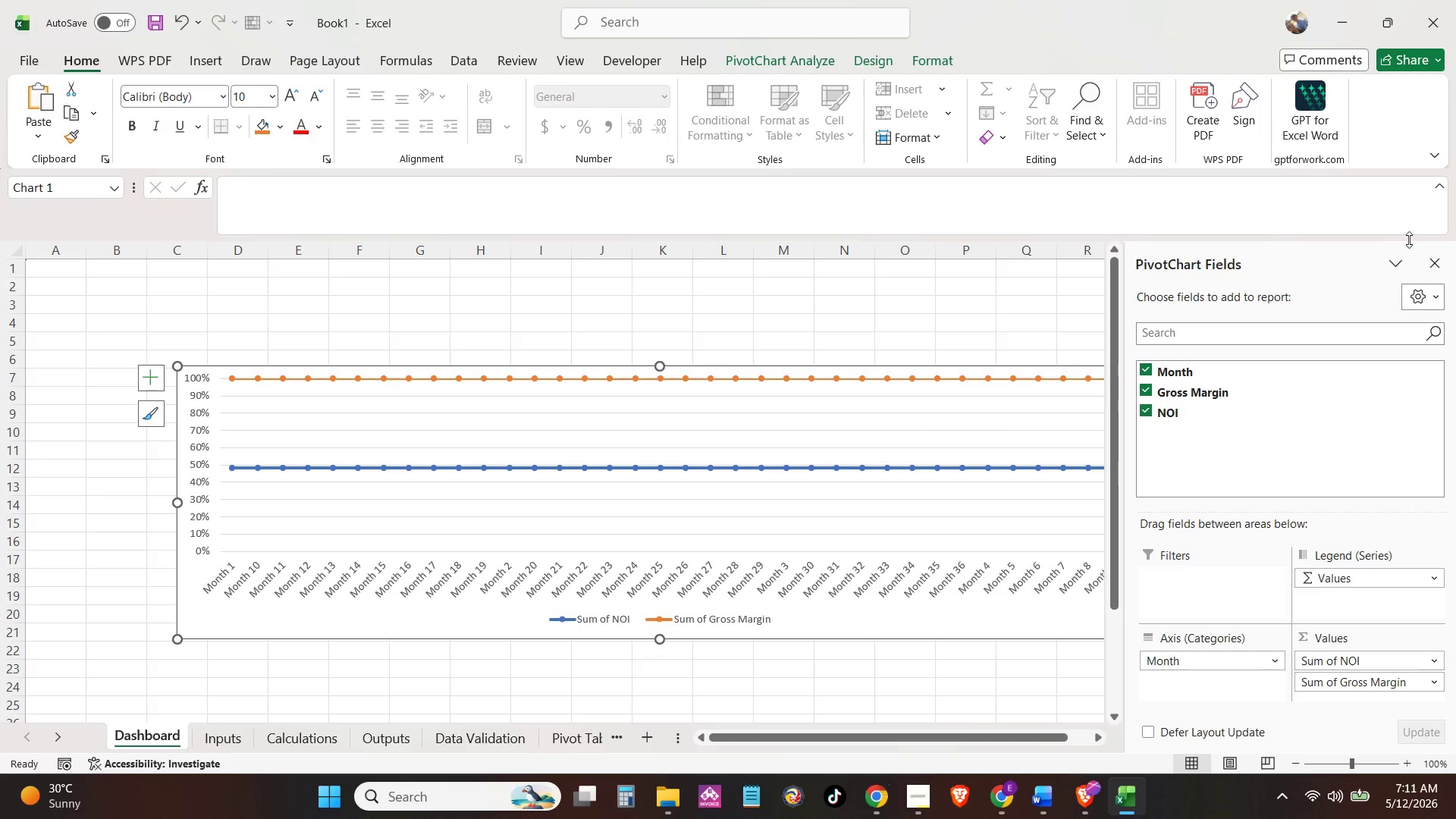 
left_click([1434, 264])
 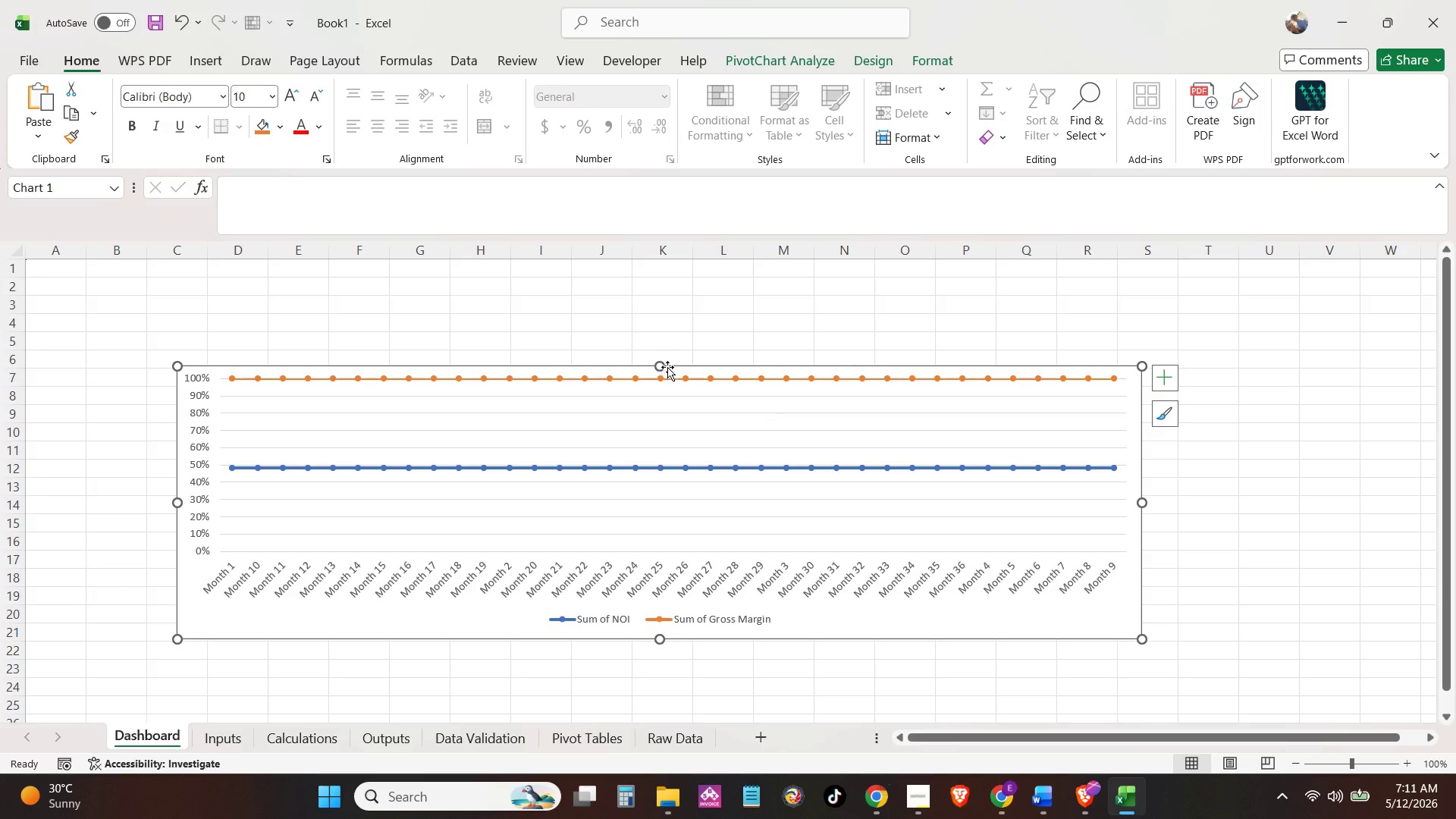 
left_click_drag(start_coordinate=[664, 366], to_coordinate=[673, 340])
 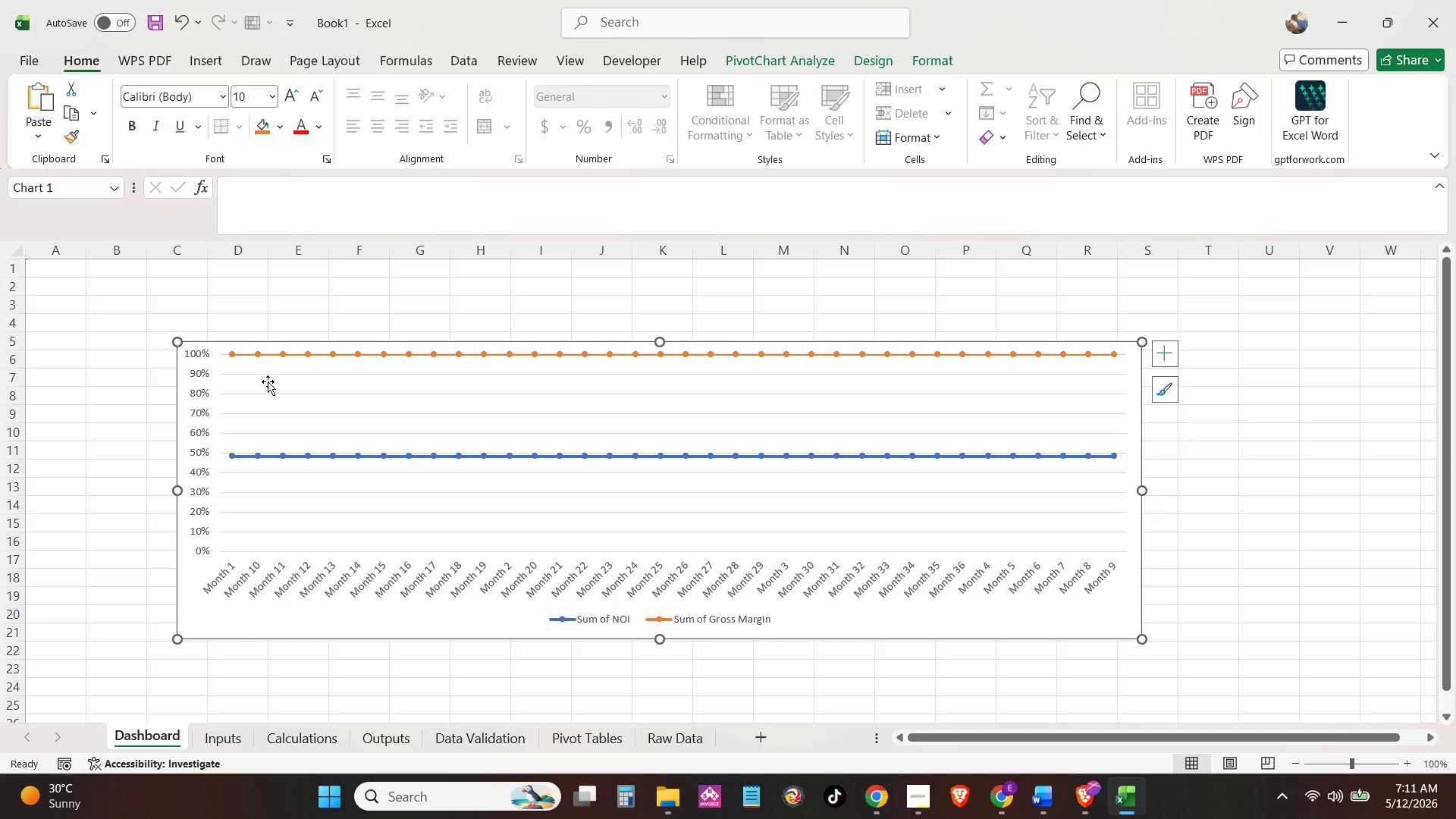 
wait(6.17)
 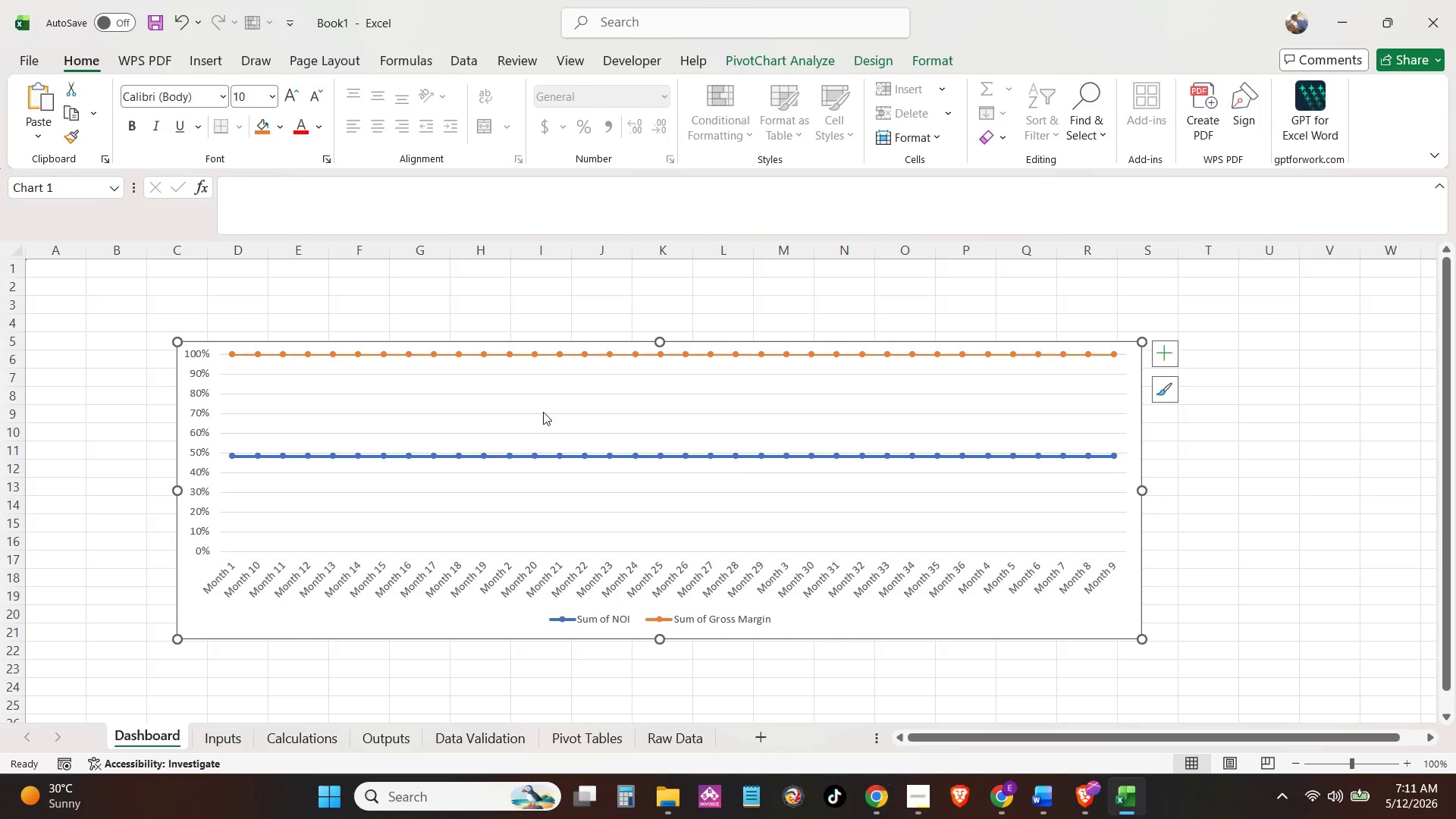 
left_click([14, 246])
 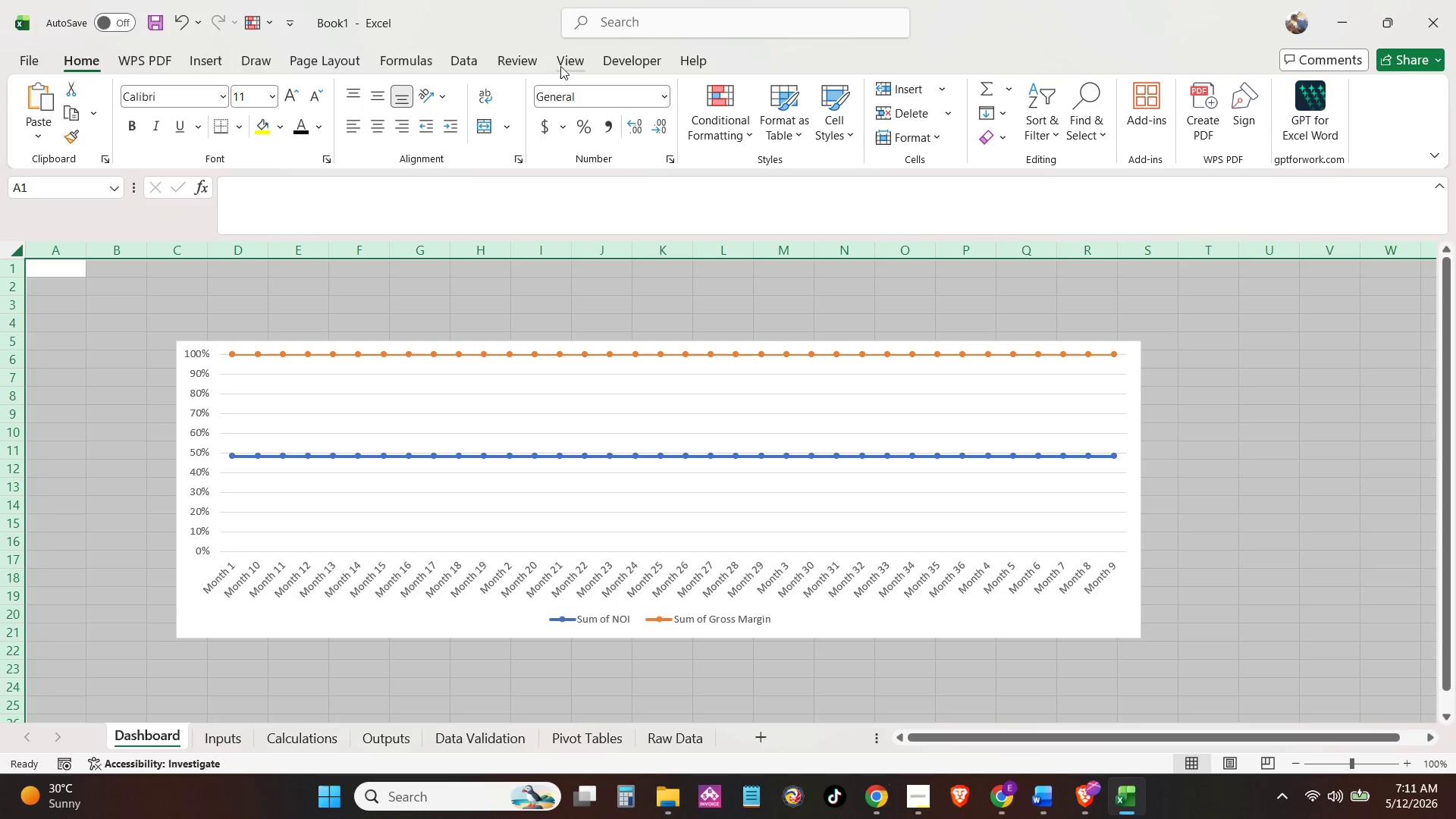 
left_click([573, 53])
 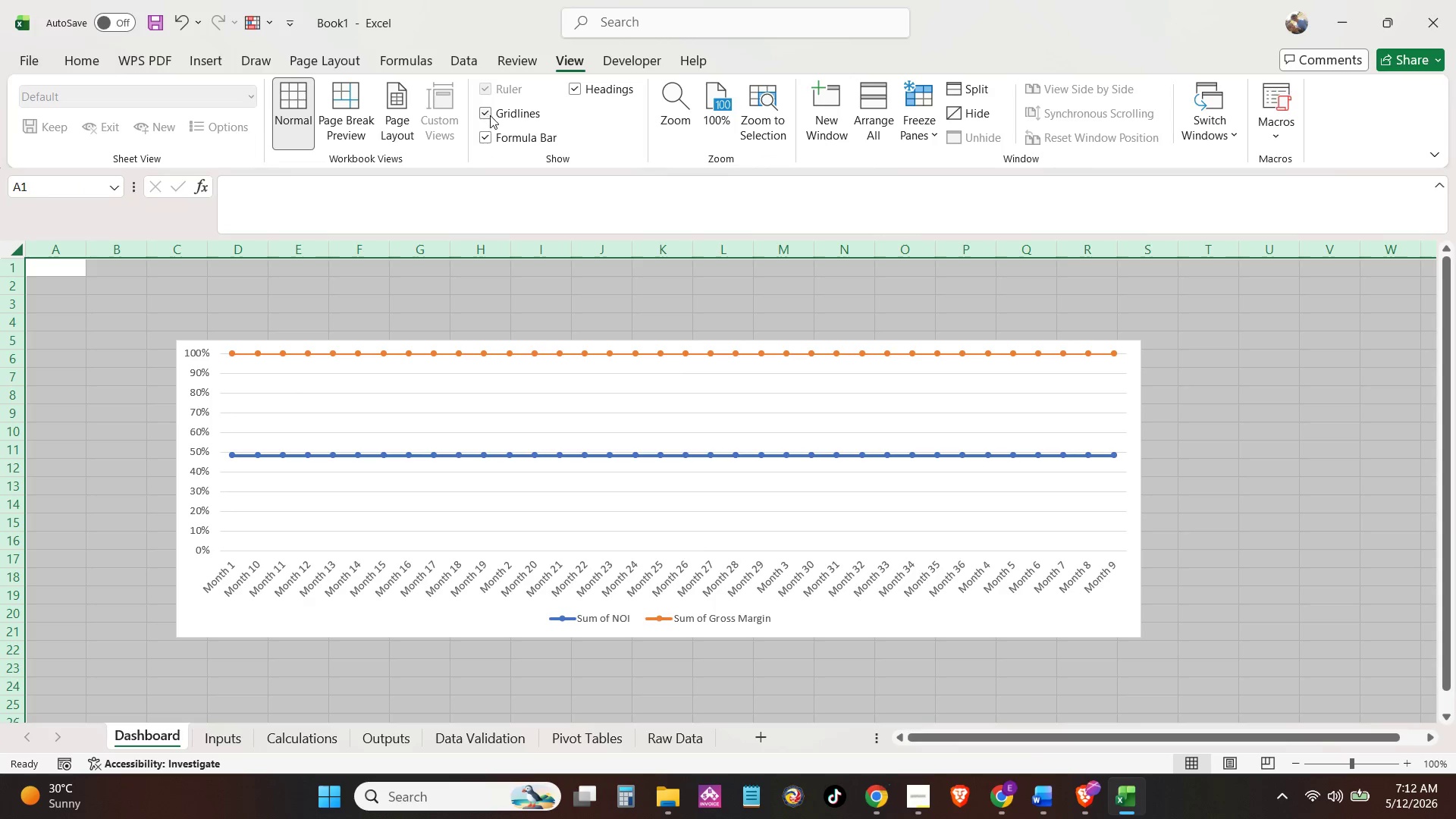 
left_click([494, 114])
 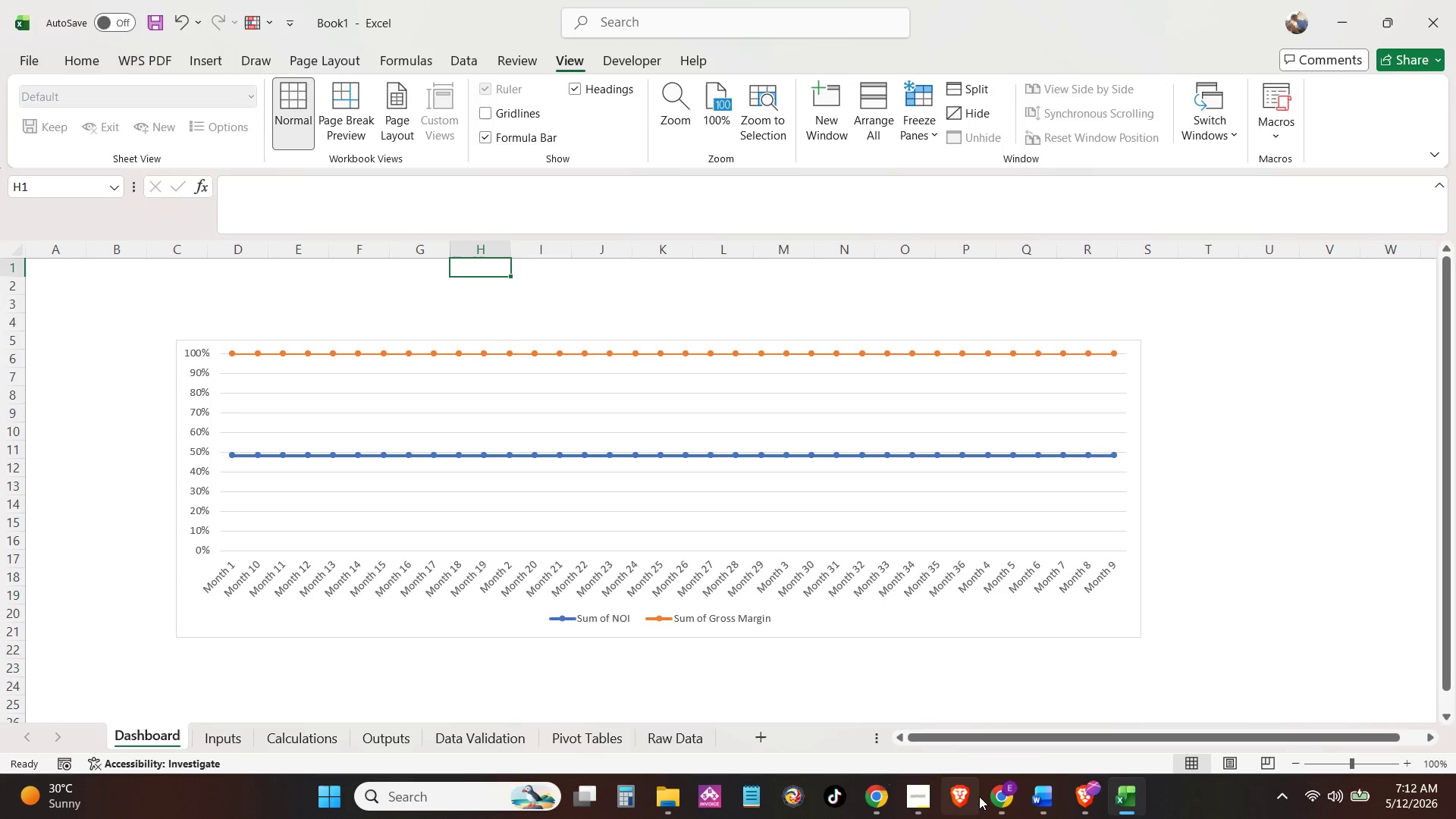 
left_click([933, 793])